 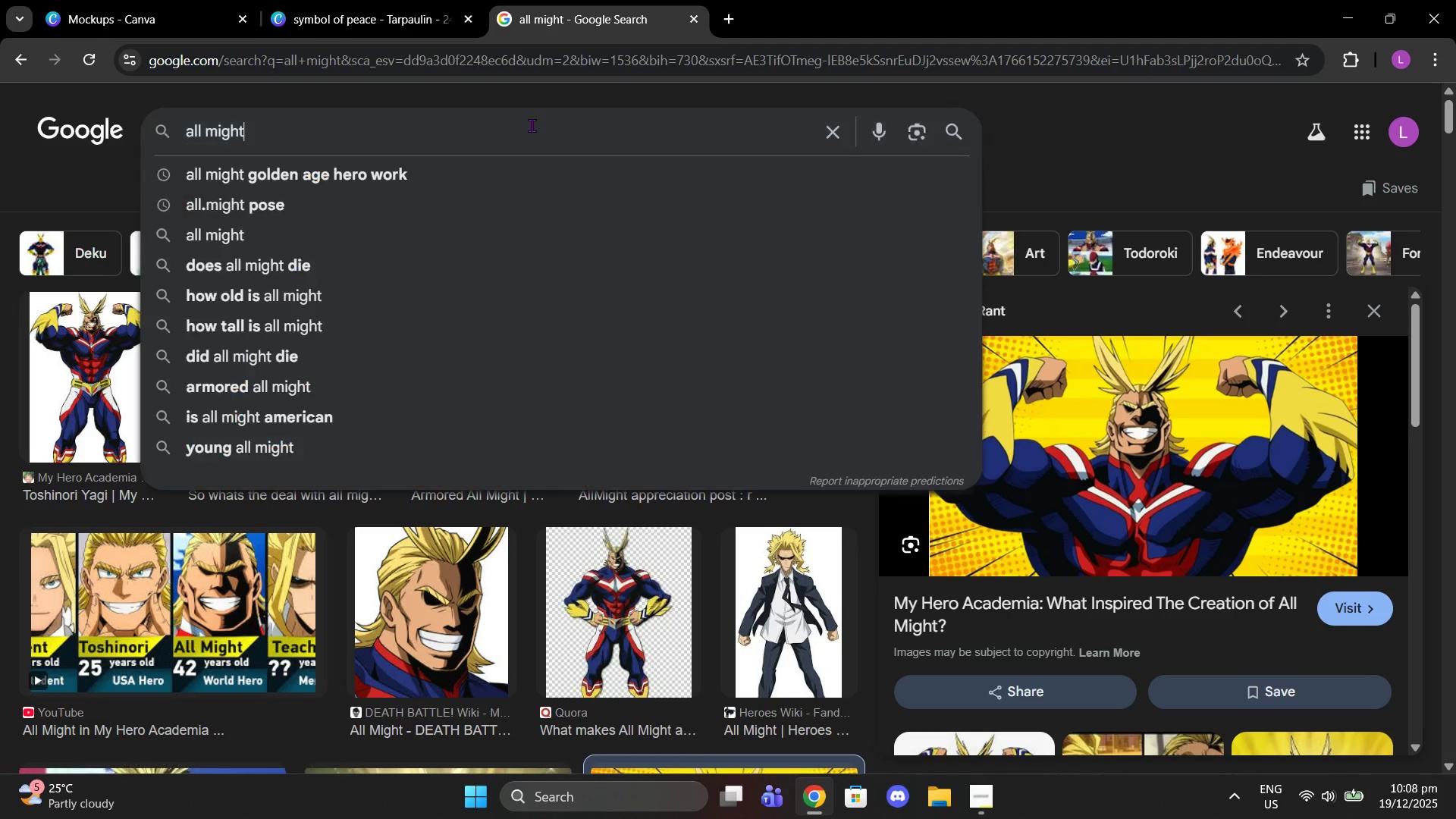 
type( debut yer)
key(Backspace)
type(ar)
 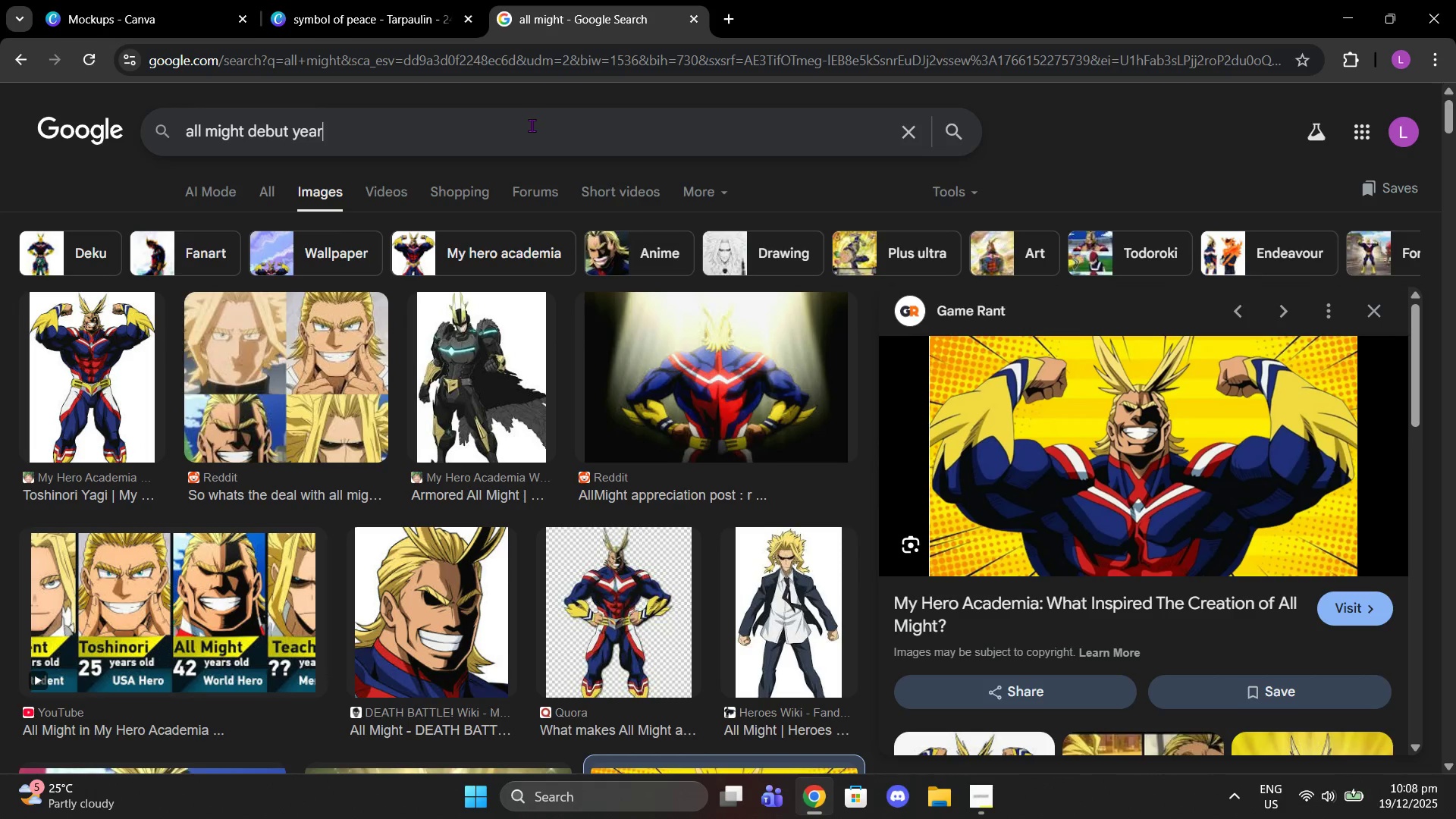 
key(Enter)
 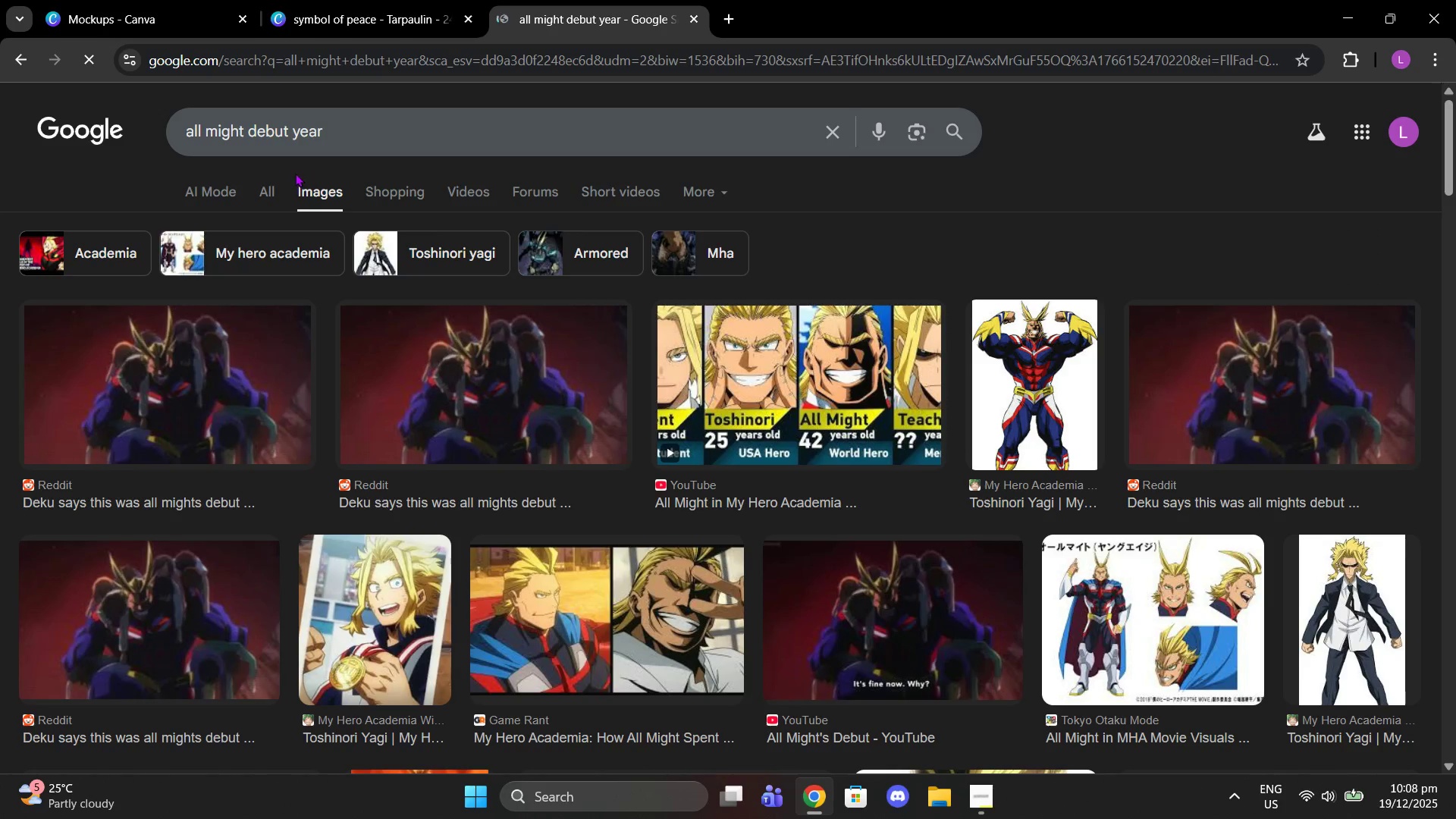 
left_click([275, 190])
 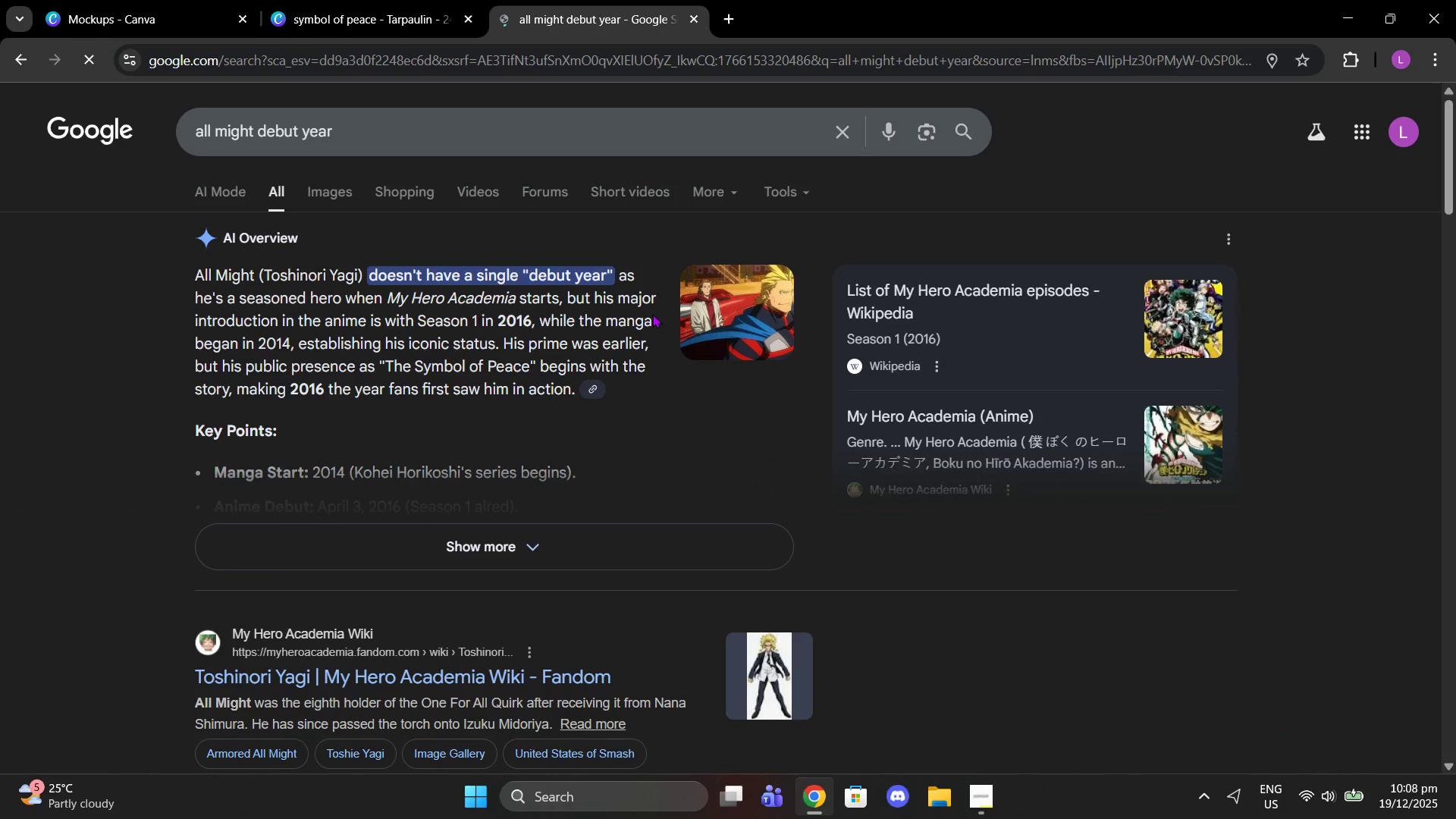 
wait(7.88)
 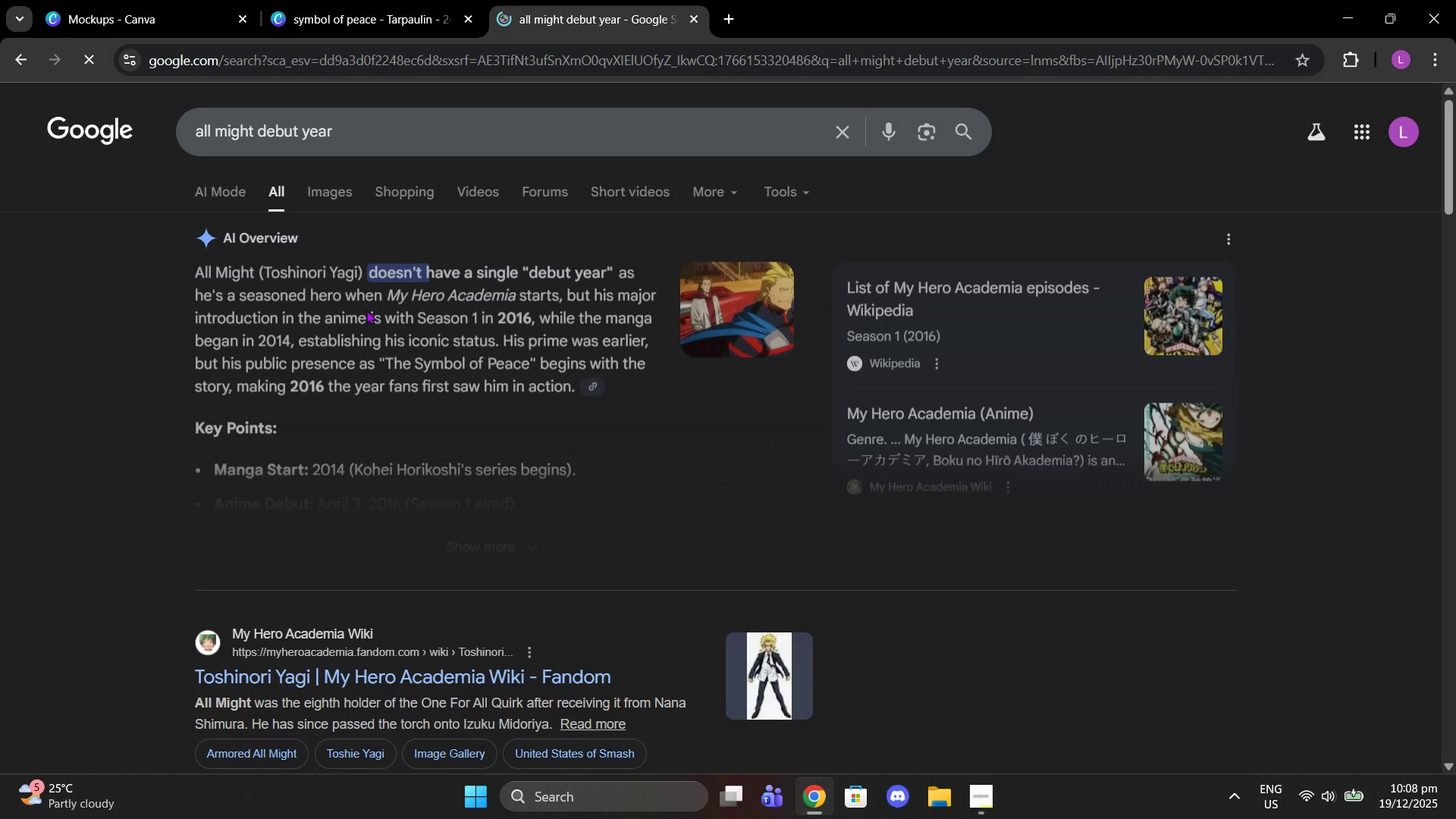 
left_click([623, 556])
 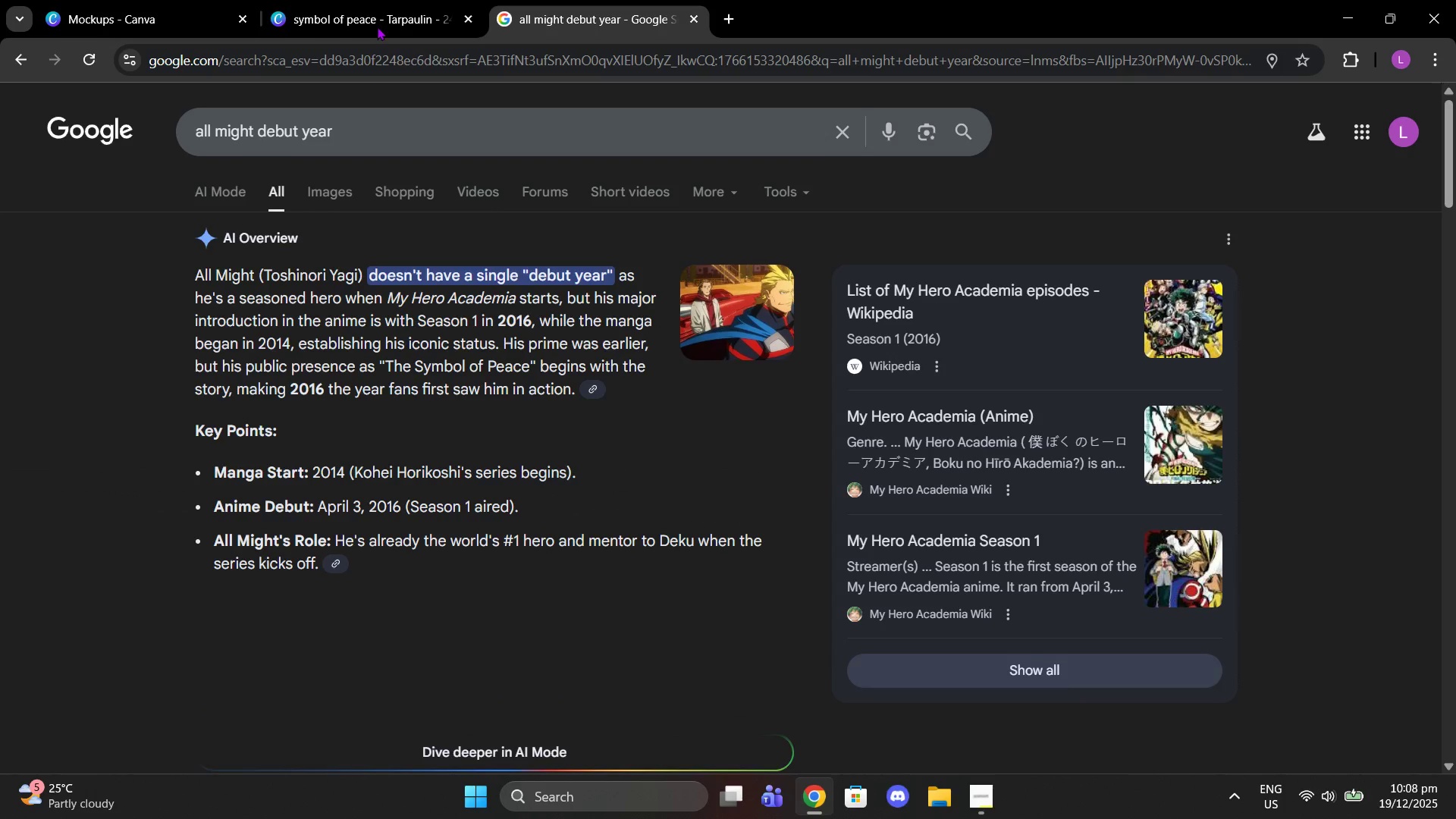 
left_click([385, 112])
 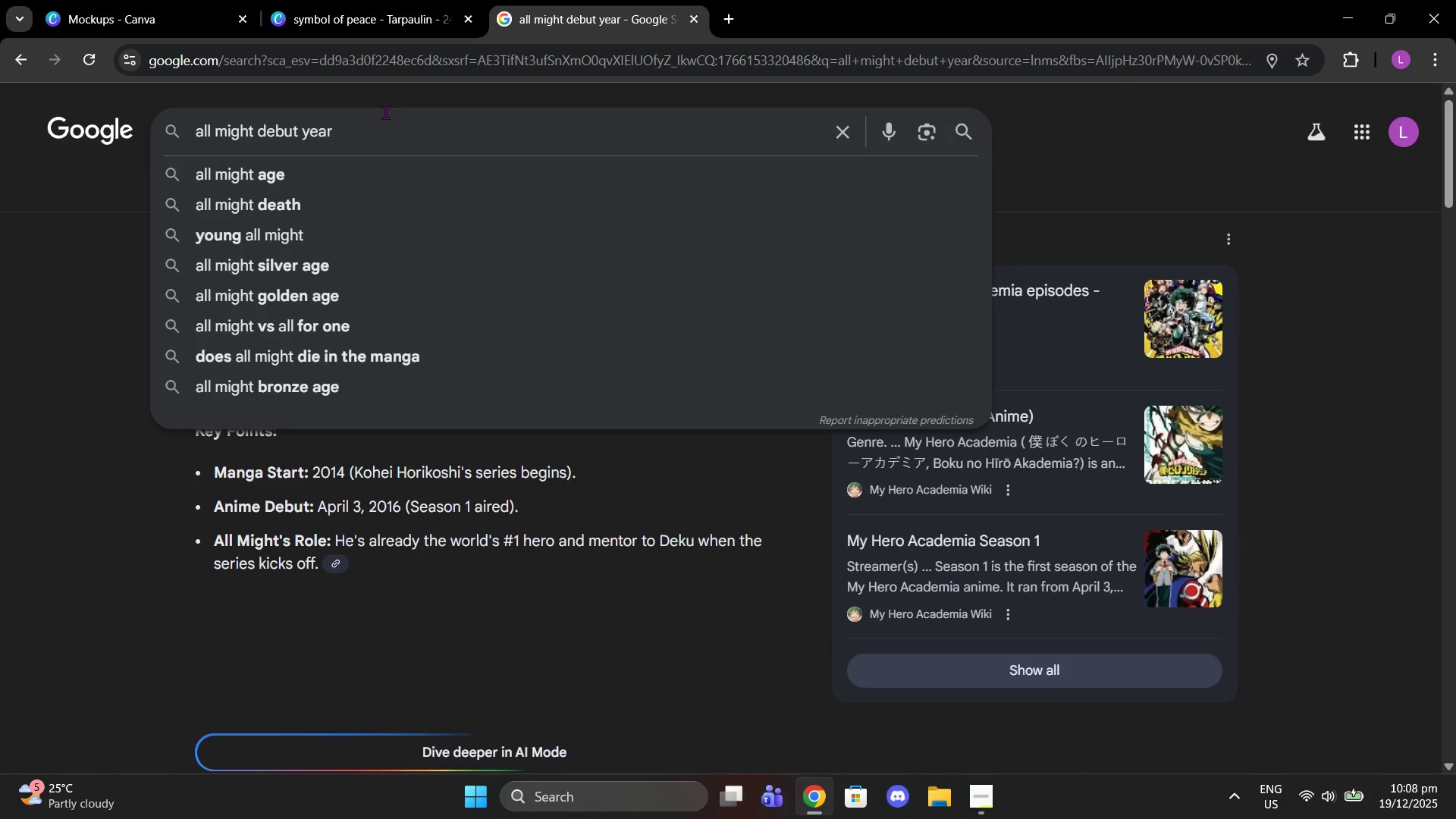 
type( in the story)
 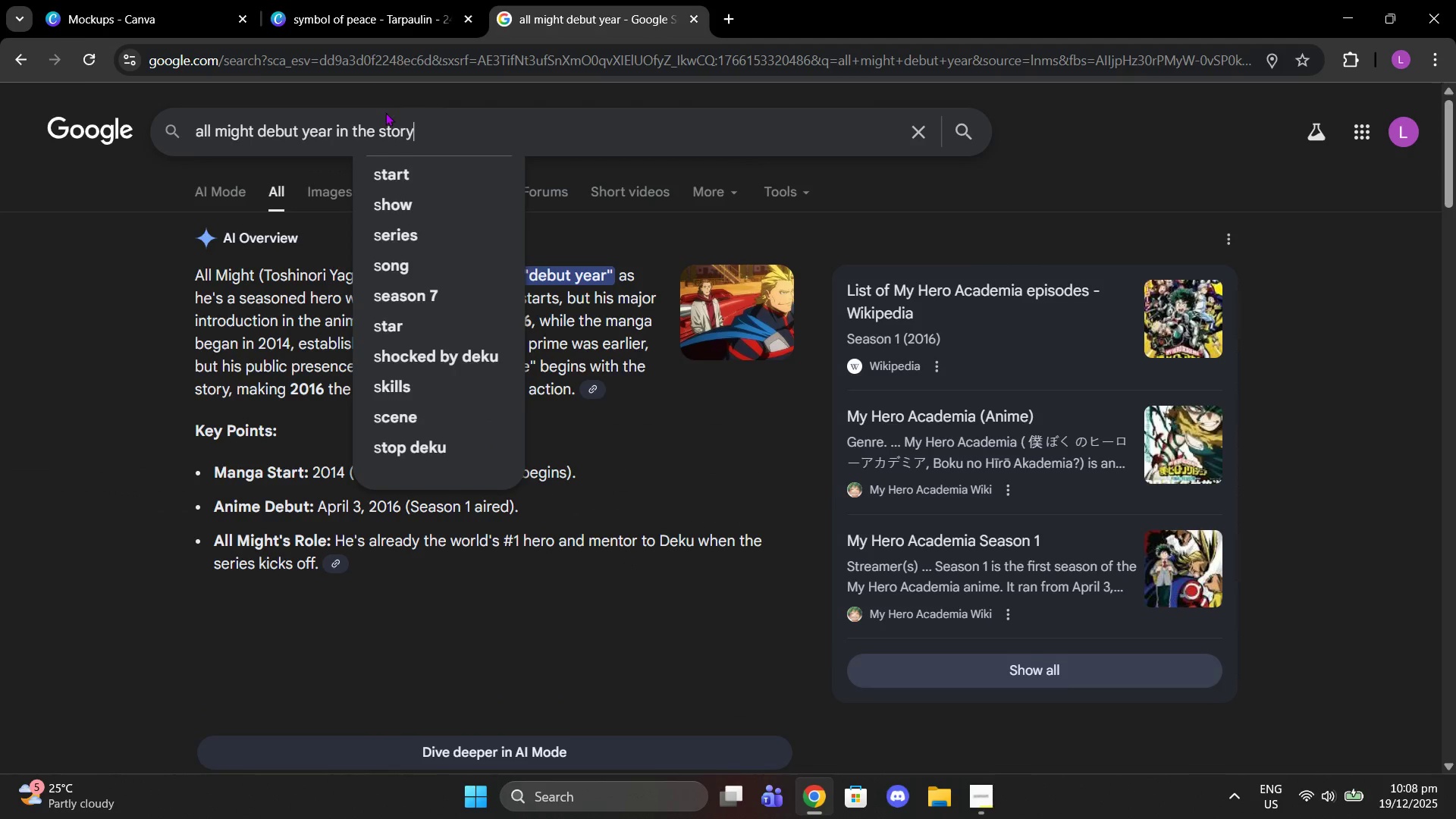 
key(Enter)
 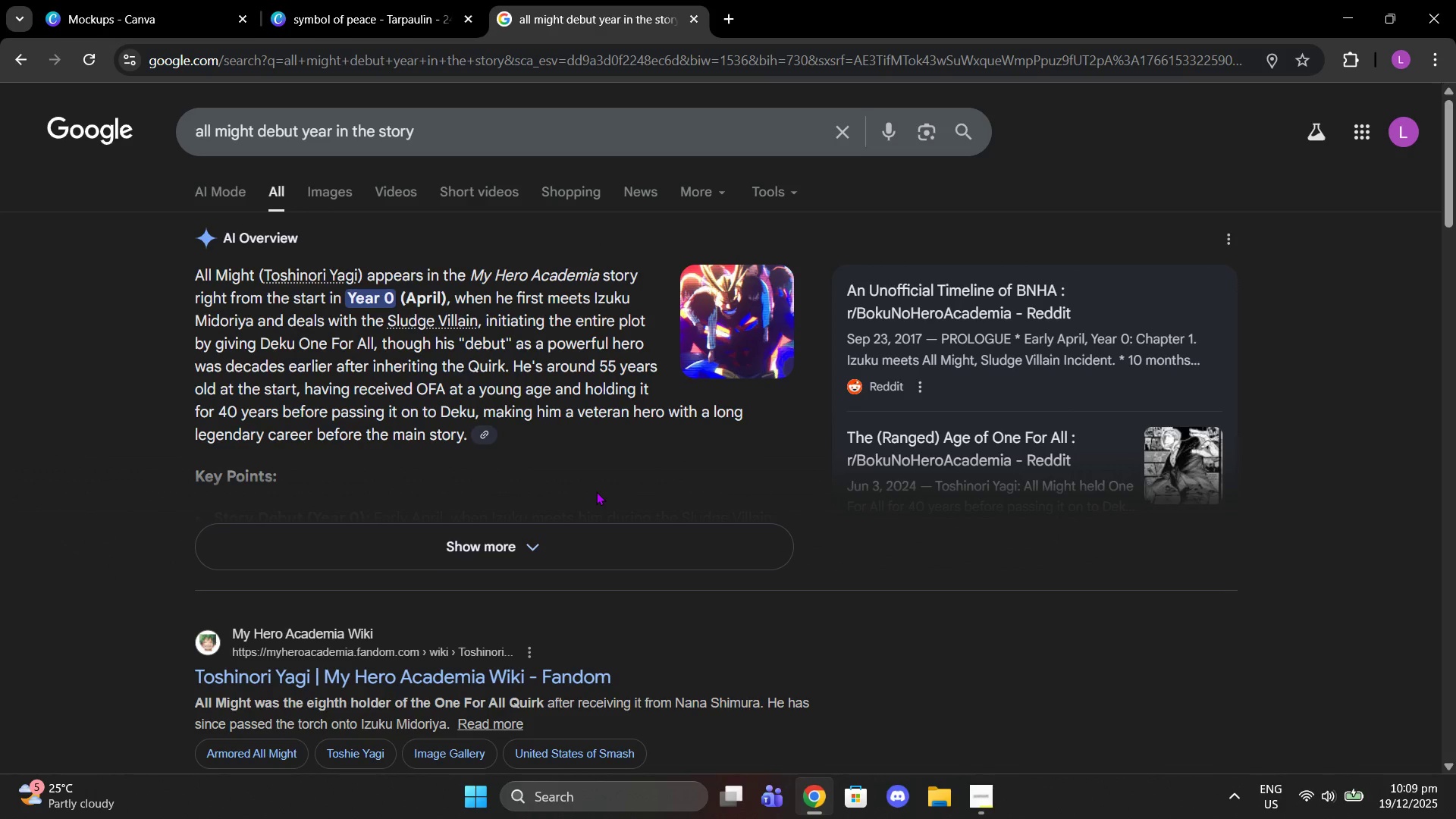 
wait(7.16)
 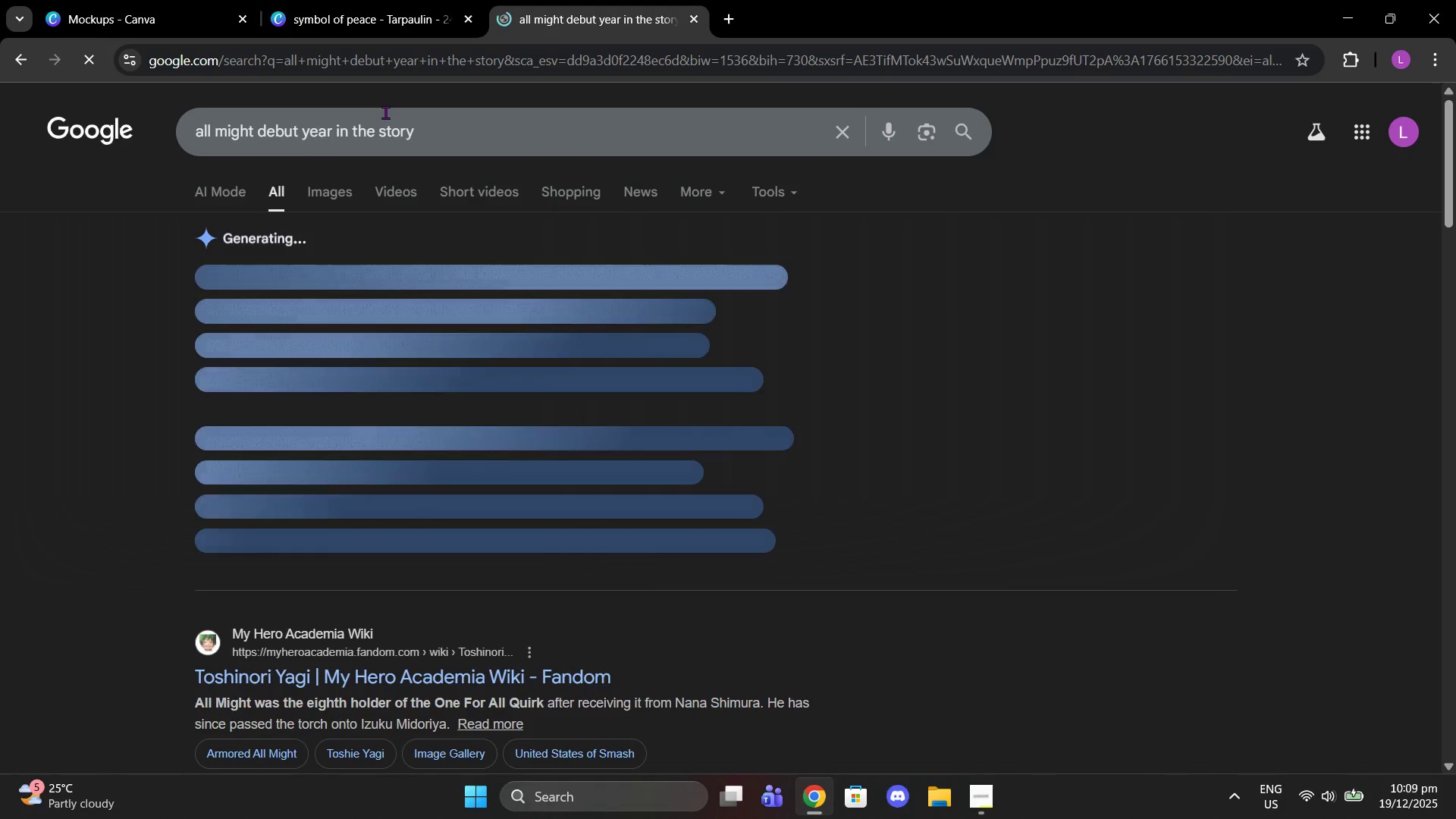 
scroll: coordinate [596, 491], scroll_direction: down, amount: 1.0
 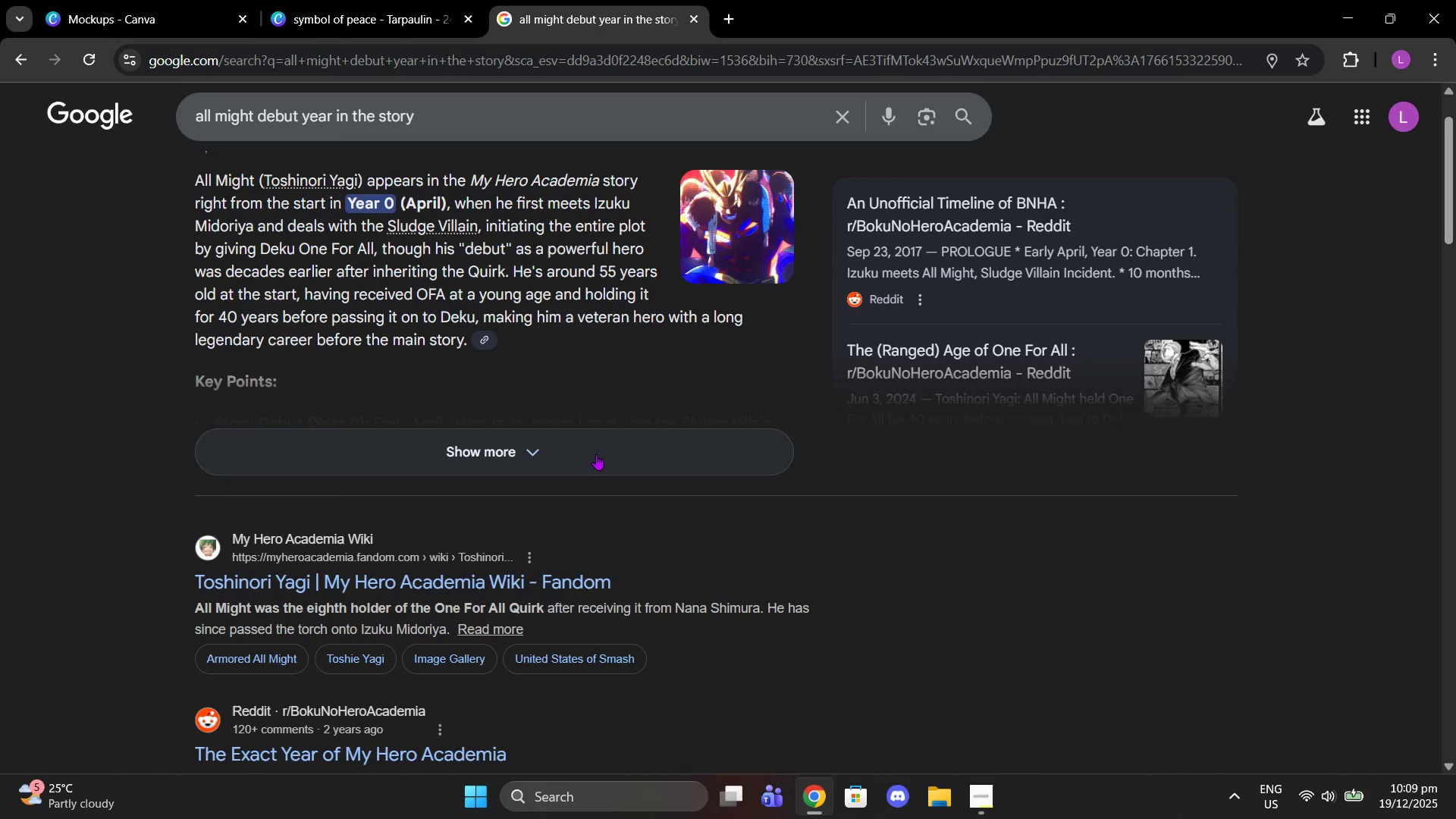 
left_click([596, 454])
 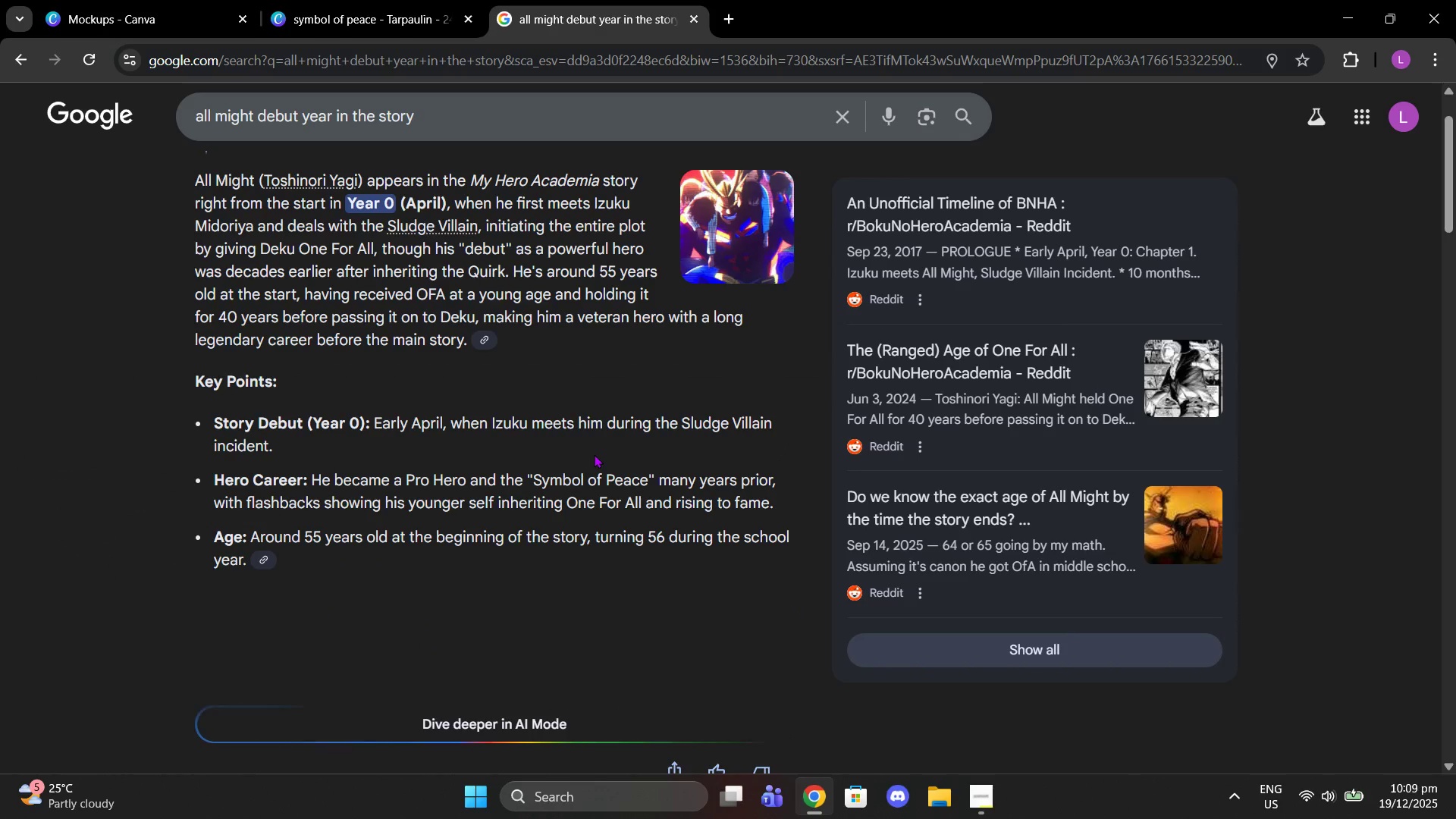 
scroll: coordinate [608, 445], scroll_direction: down, amount: 4.0
 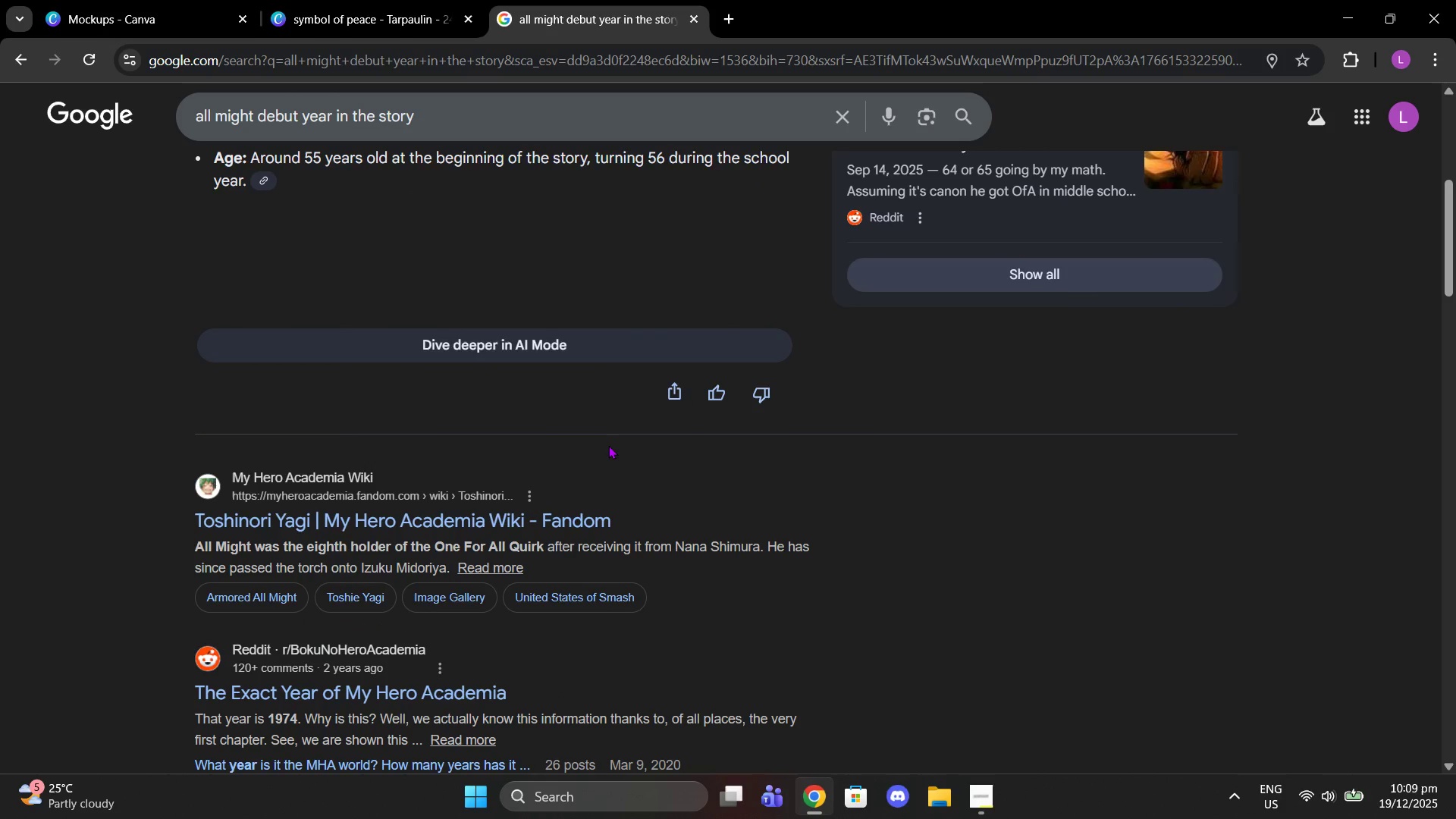 
scroll: coordinate [608, 444], scroll_direction: up, amount: 2.0
 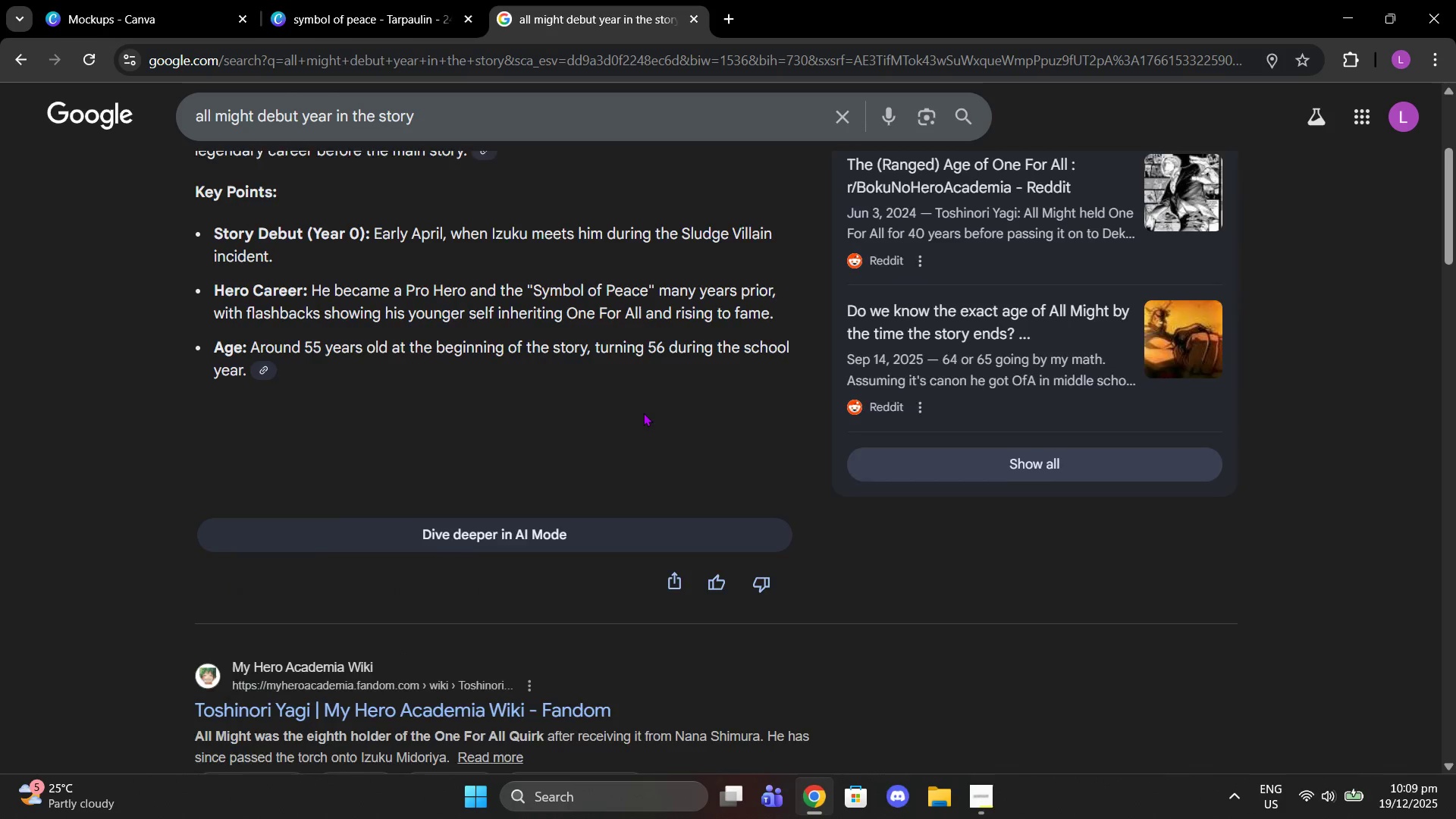 
scroll: coordinate [641, 413], scroll_direction: down, amount: 5.0
 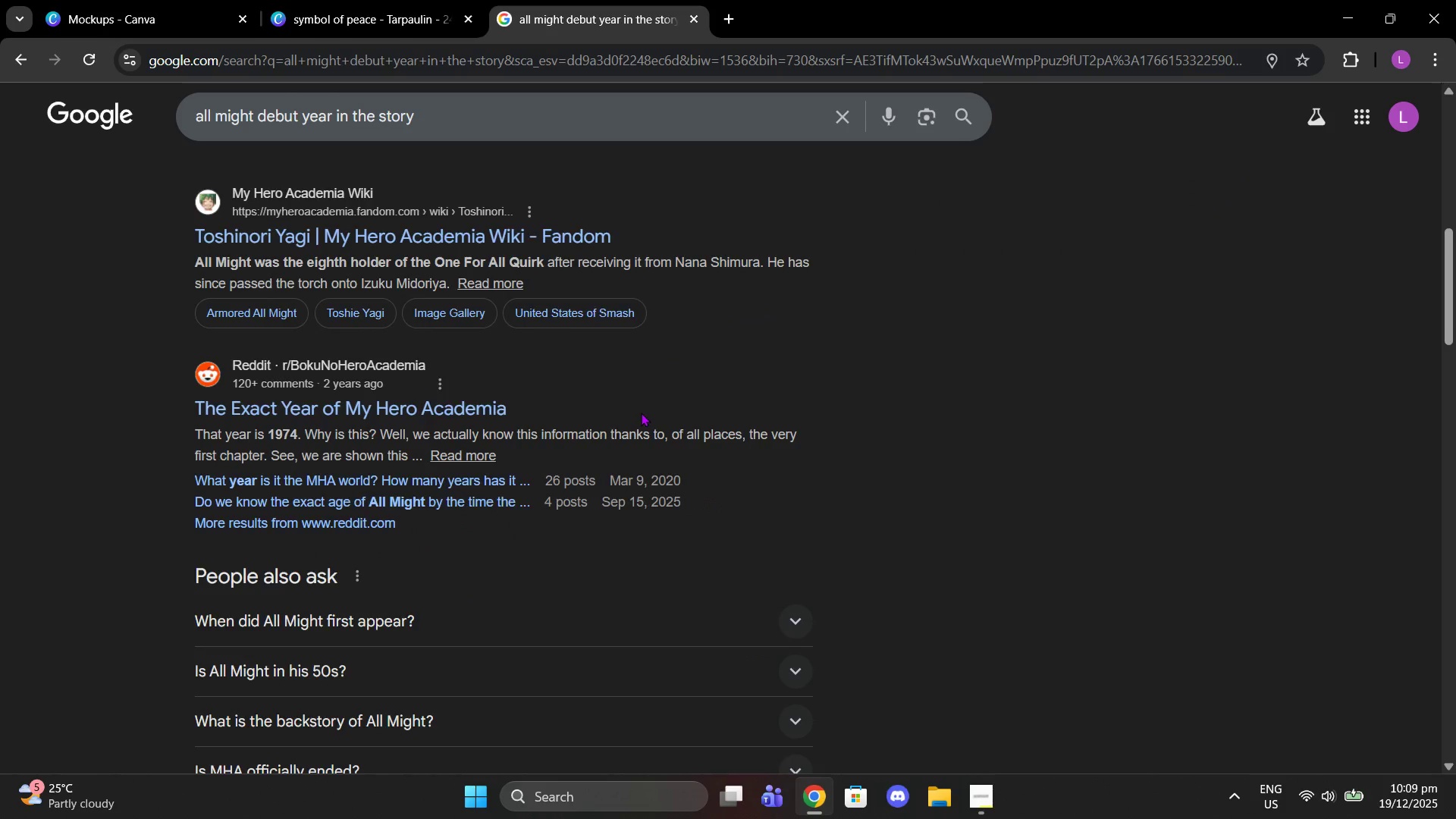 
scroll: coordinate [639, 413], scroll_direction: up, amount: 12.0
 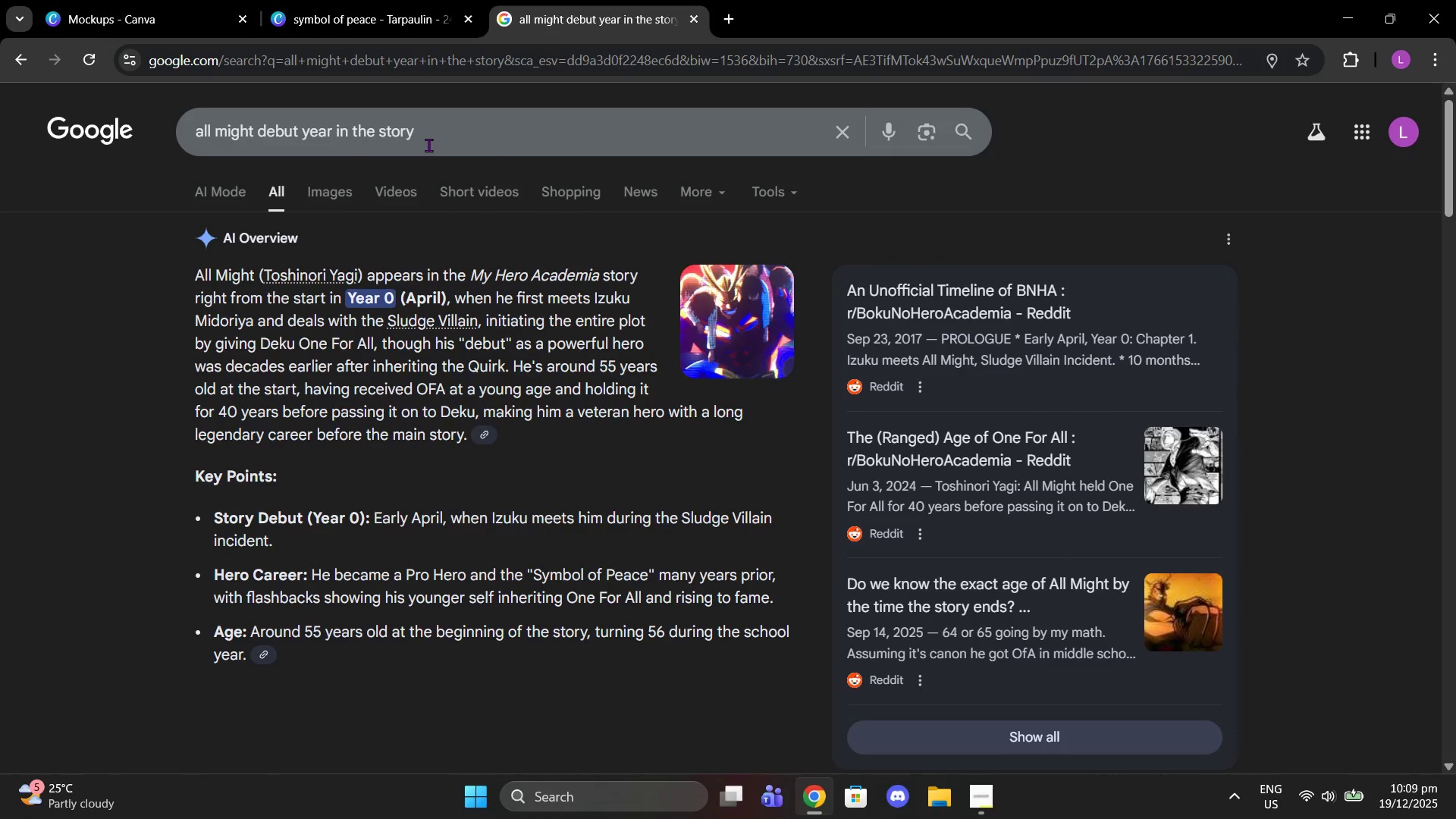 
left_click_drag(start_coordinate=[437, 136], to_coordinate=[422, 136])
 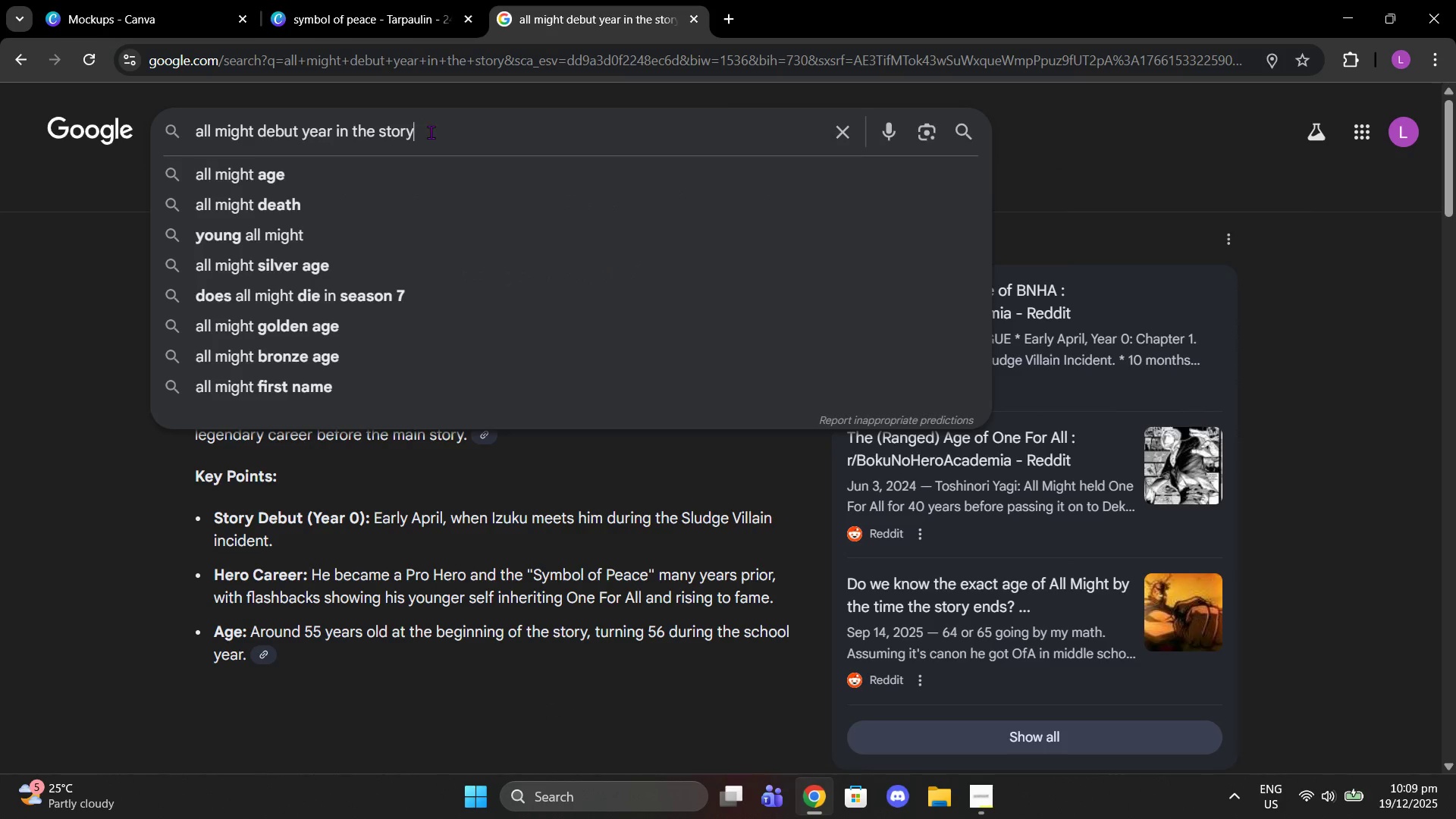 
left_click_drag(start_coordinate=[431, 132], to_coordinate=[303, 130])
 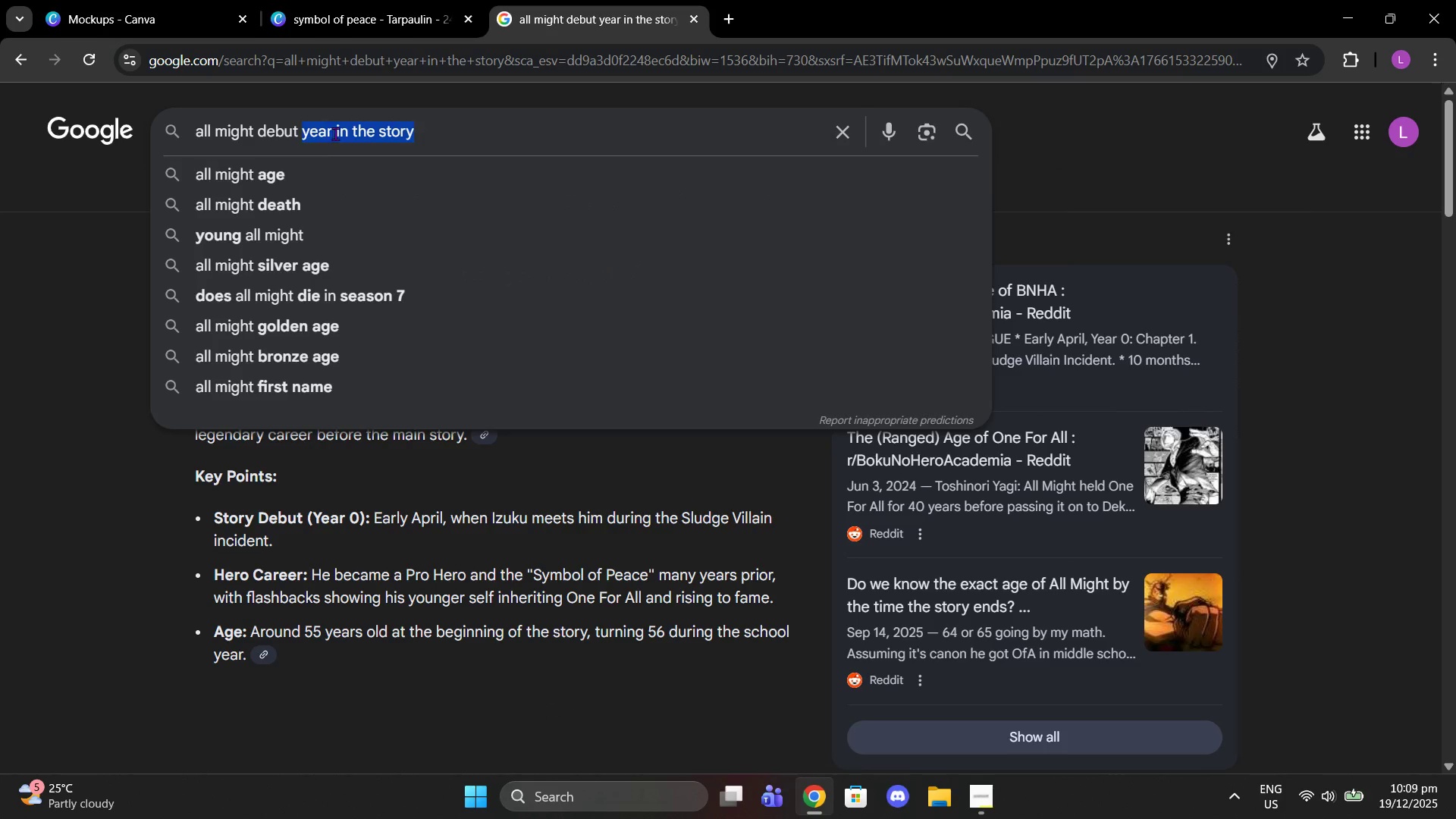 
left_click([335, 133])
 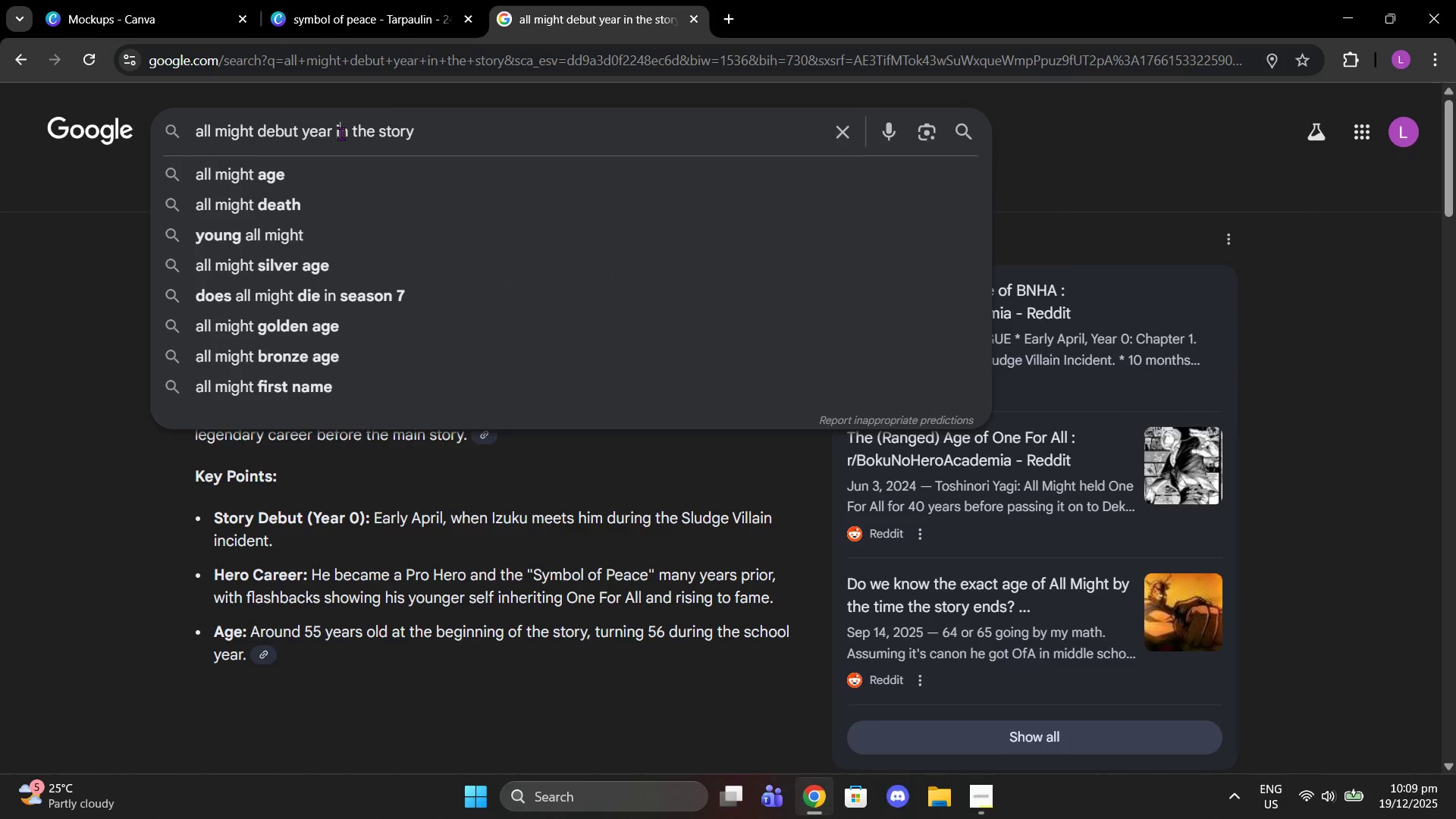 
left_click_drag(start_coordinate=[340, 133], to_coordinate=[448, 138])
 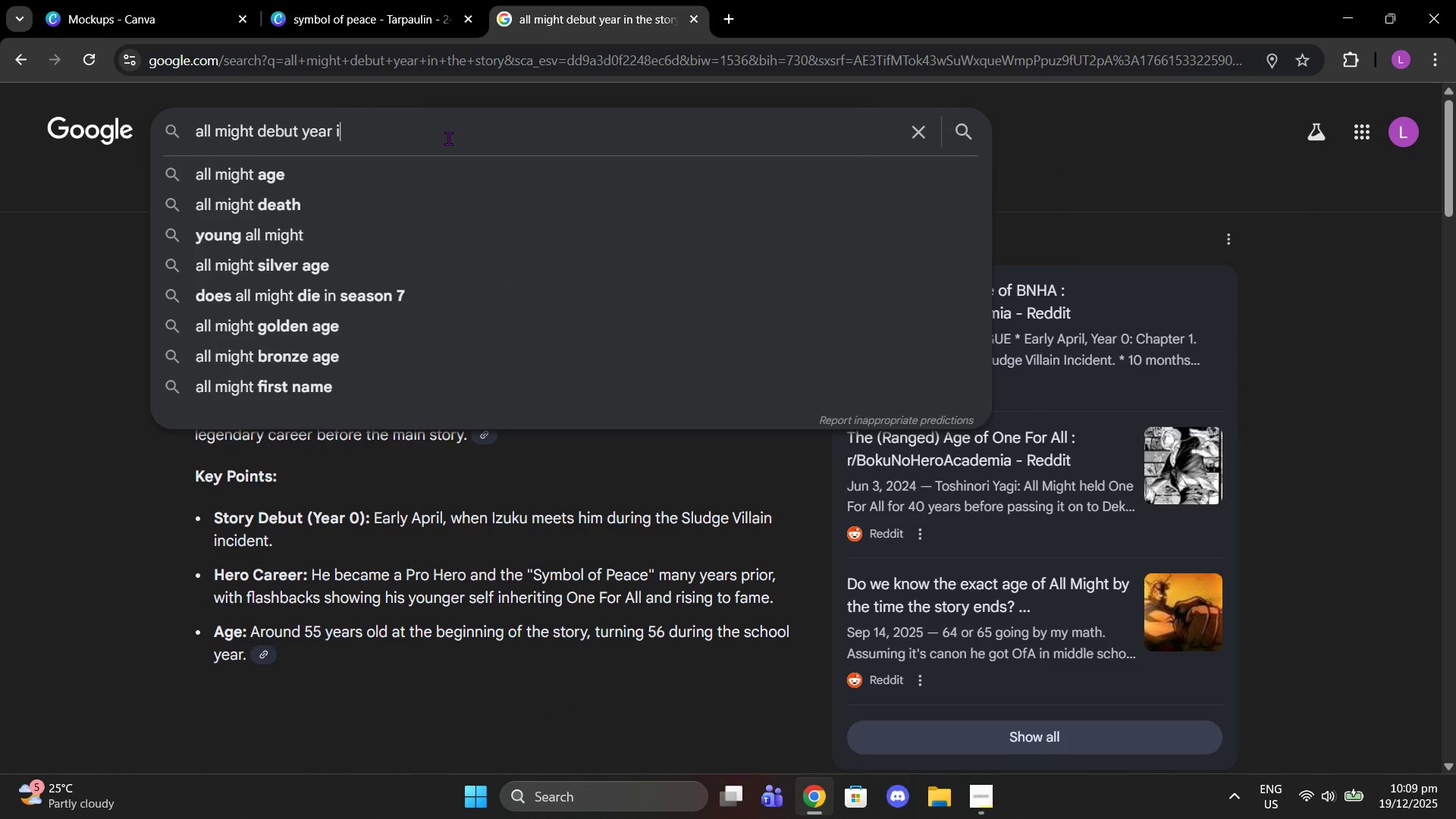 
key(Backspace)
 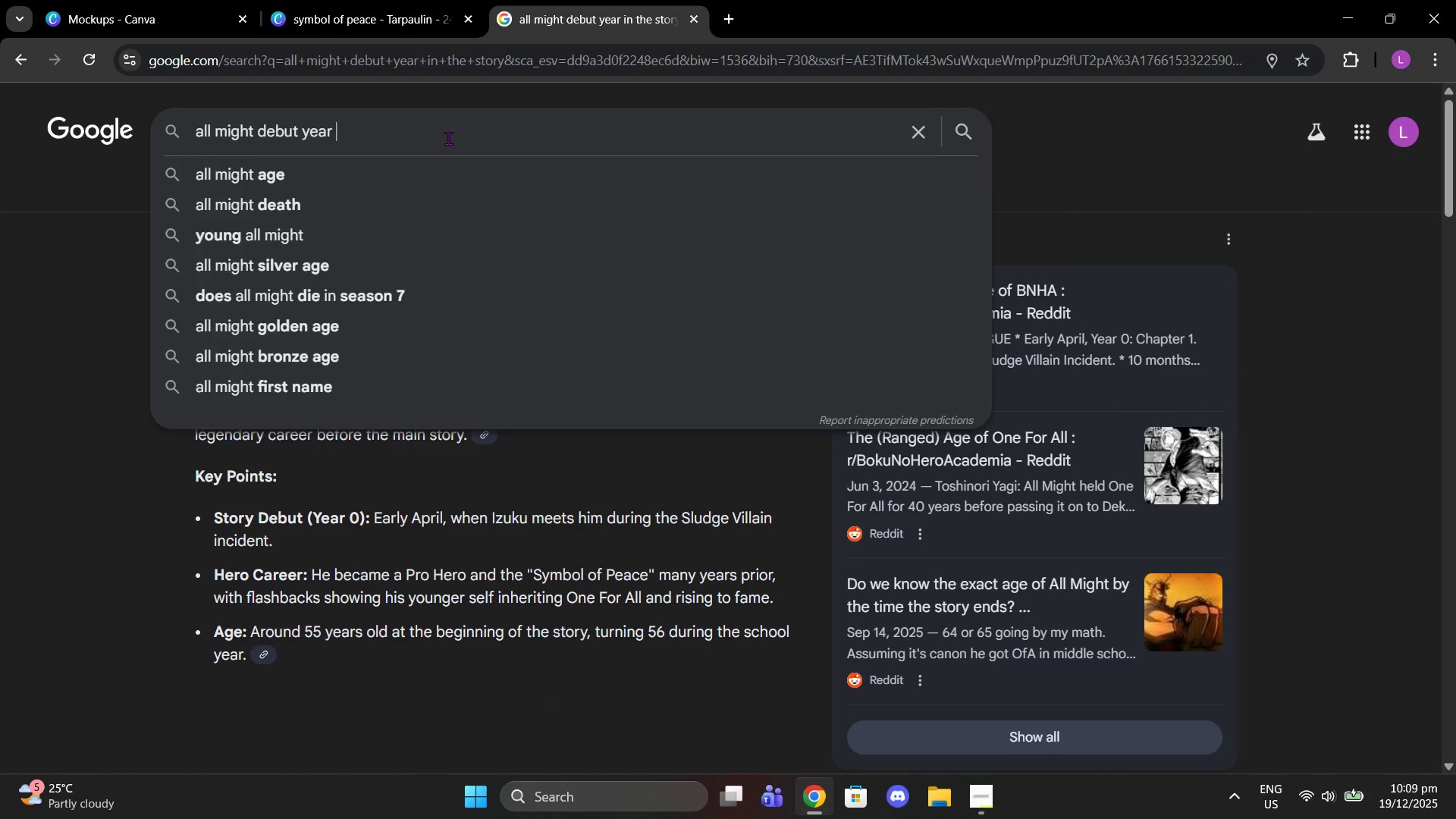 
key(Backspace)
 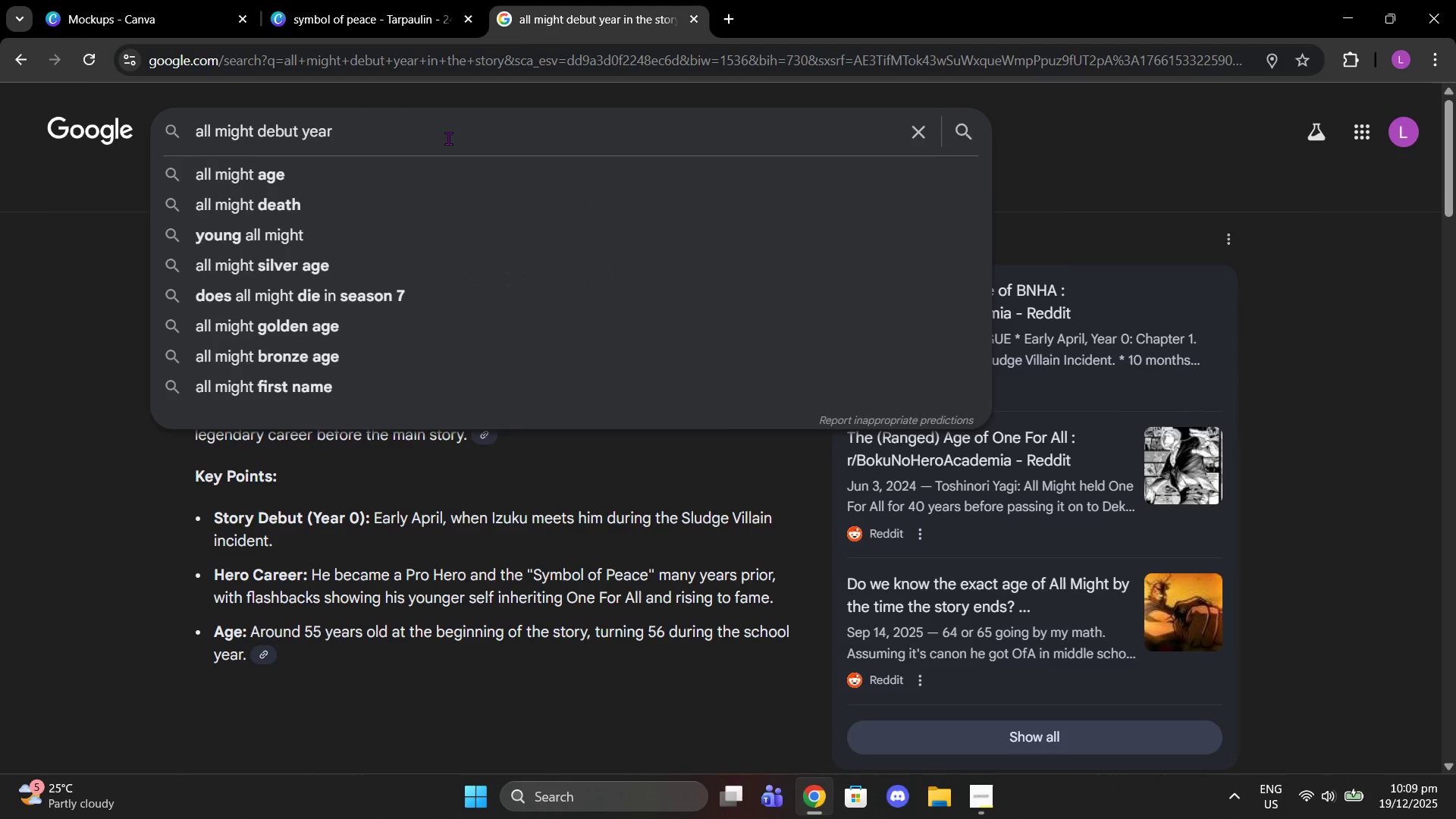 
key(Enter)
 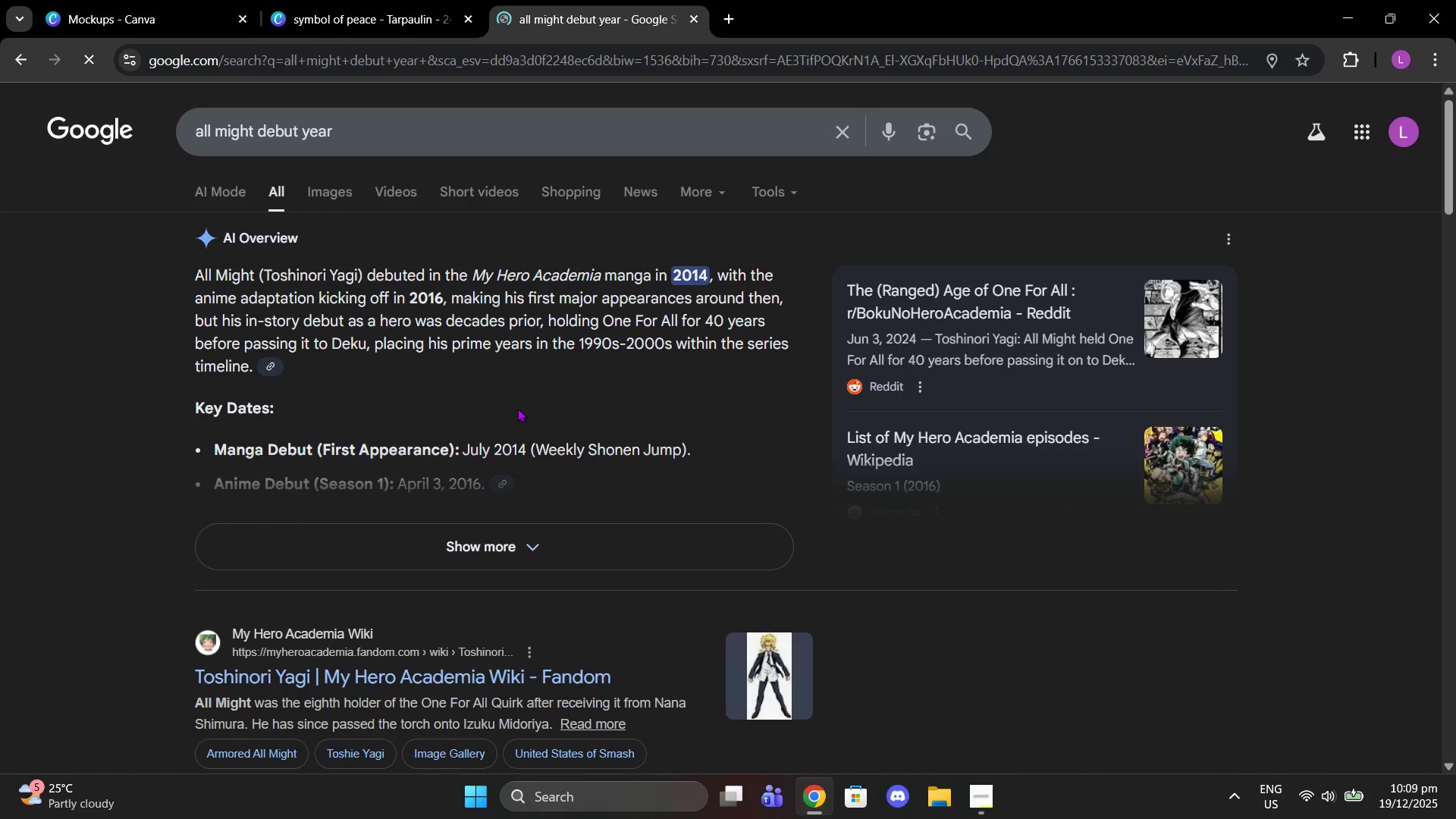 
left_click([557, 555])
 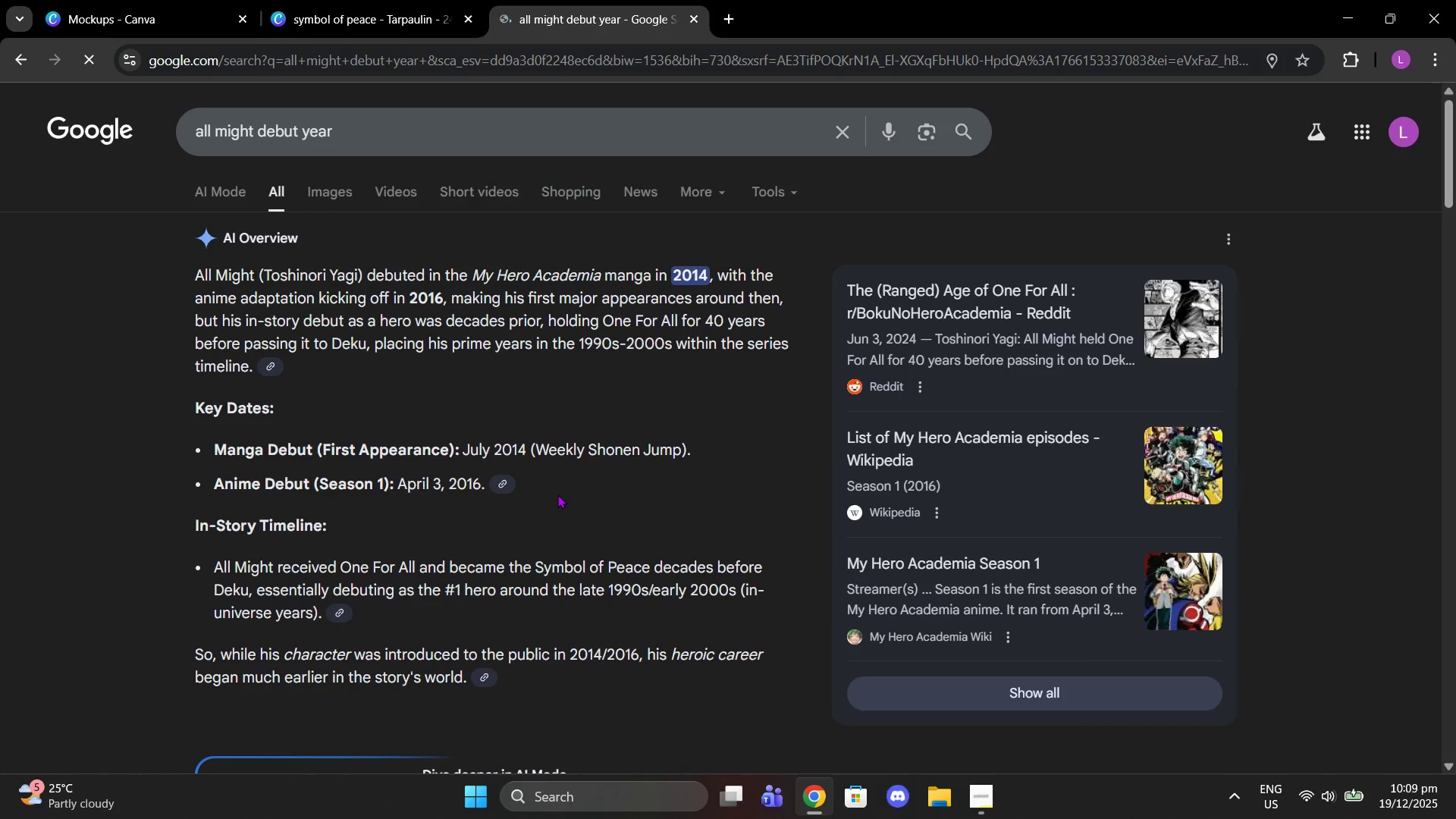 
scroll: coordinate [557, 493], scroll_direction: down, amount: 4.0
 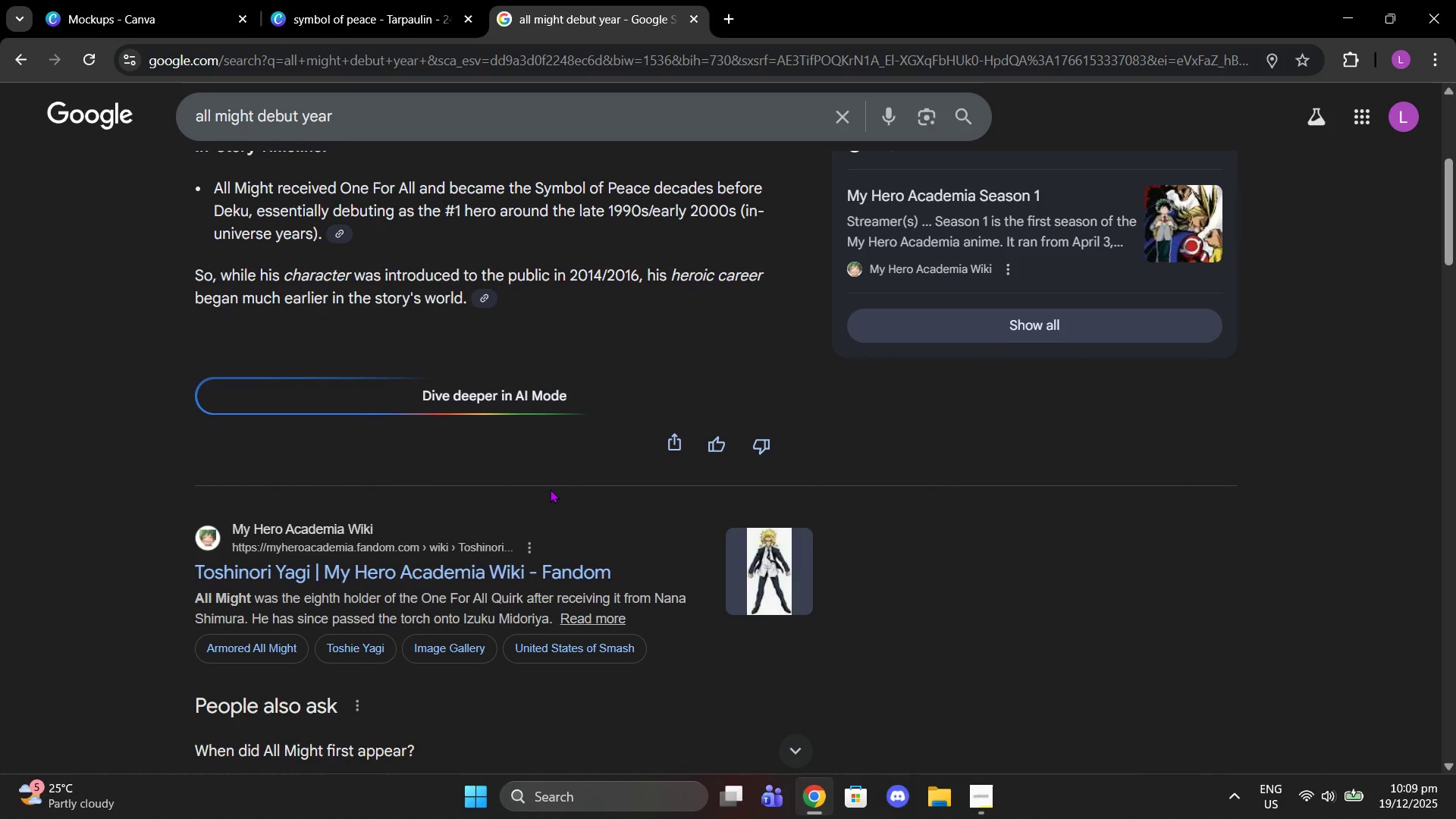 
scroll: coordinate [550, 489], scroll_direction: up, amount: 3.0
 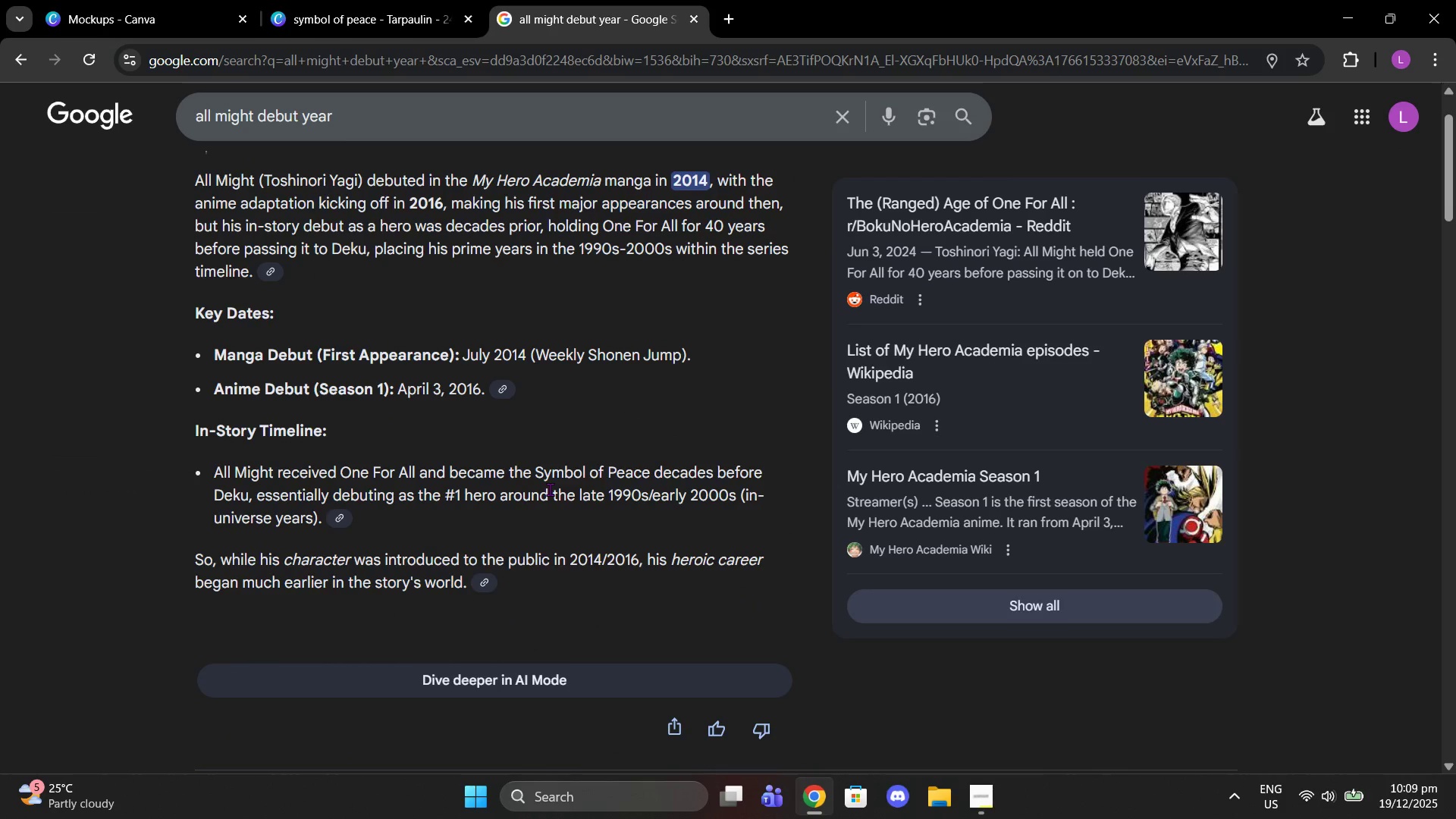 
scroll: coordinate [349, 427], scroll_direction: down, amount: 9.0
 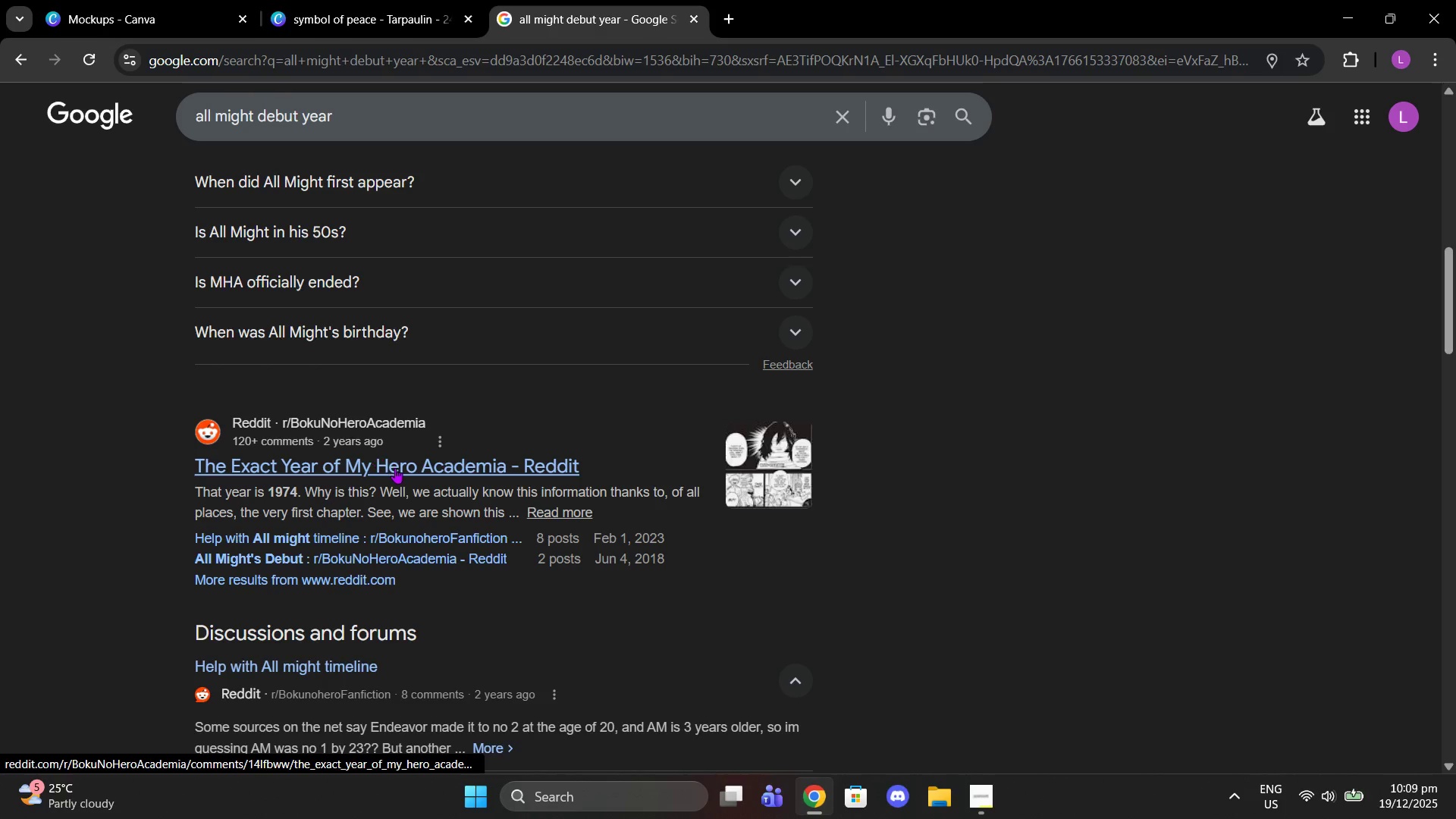 
scroll: coordinate [477, 466], scroll_direction: up, amount: 15.0
 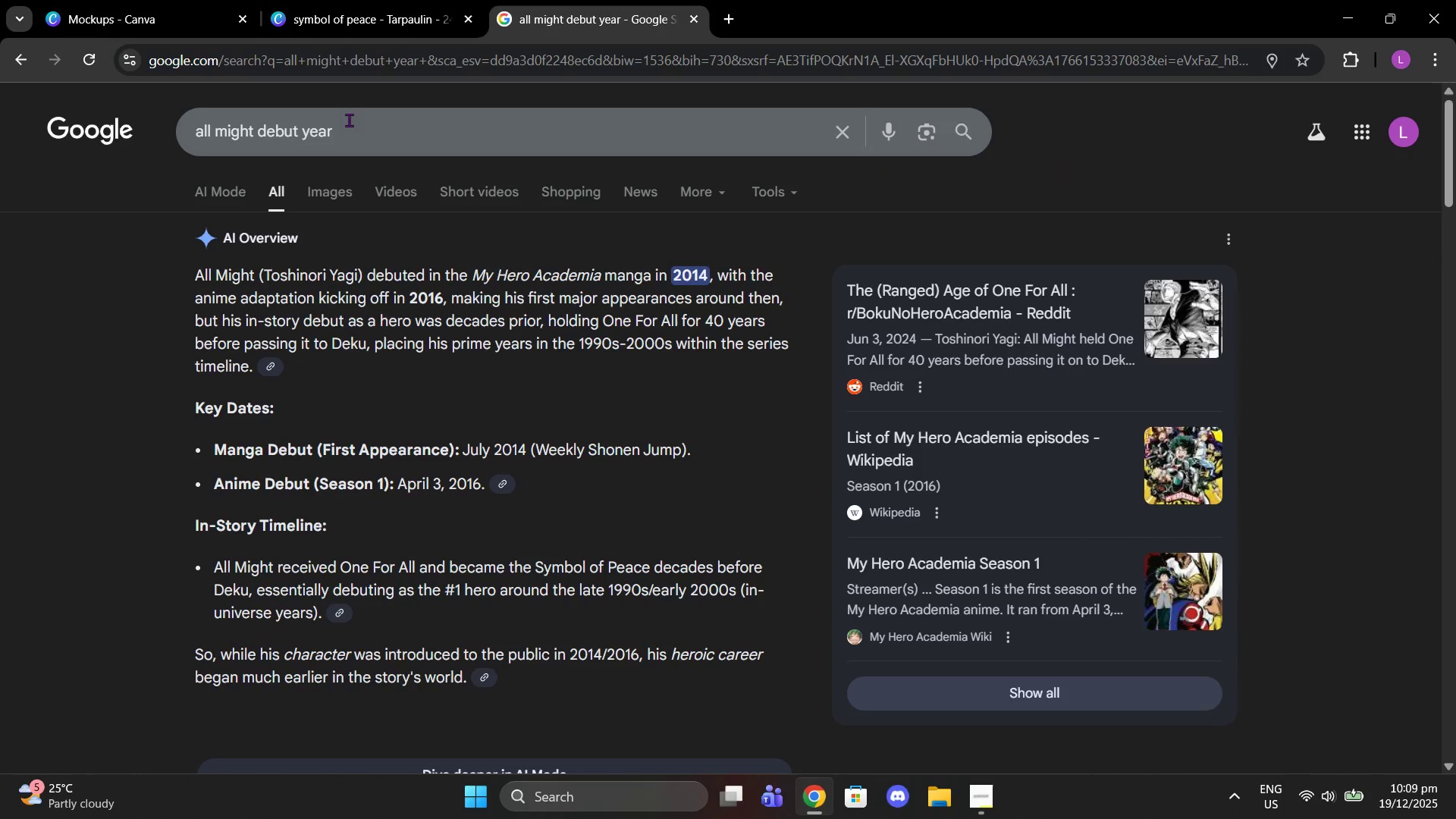 
left_click_drag(start_coordinate=[349, 120], to_coordinate=[184, 106])
 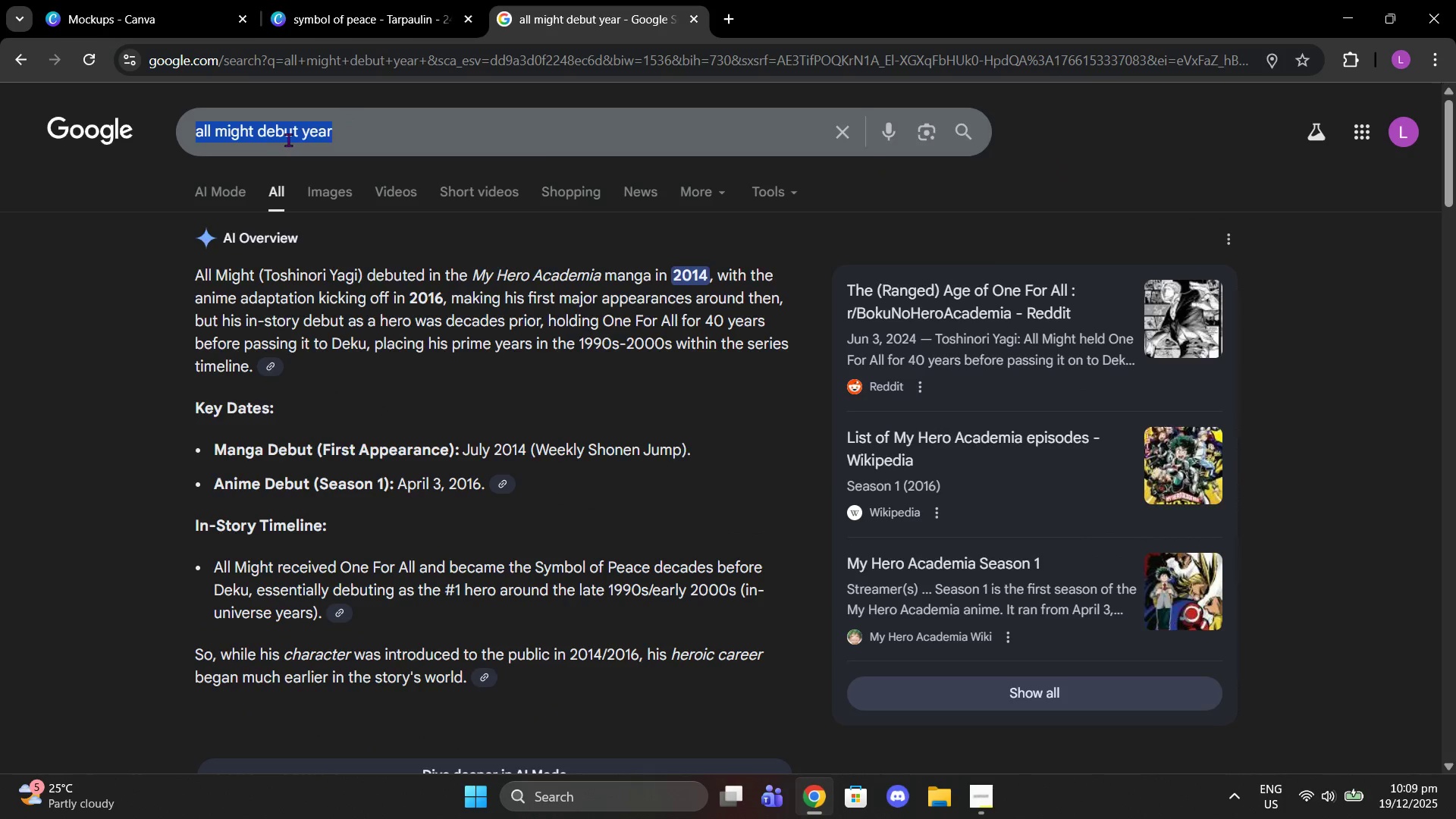 
left_click([288, 140])
 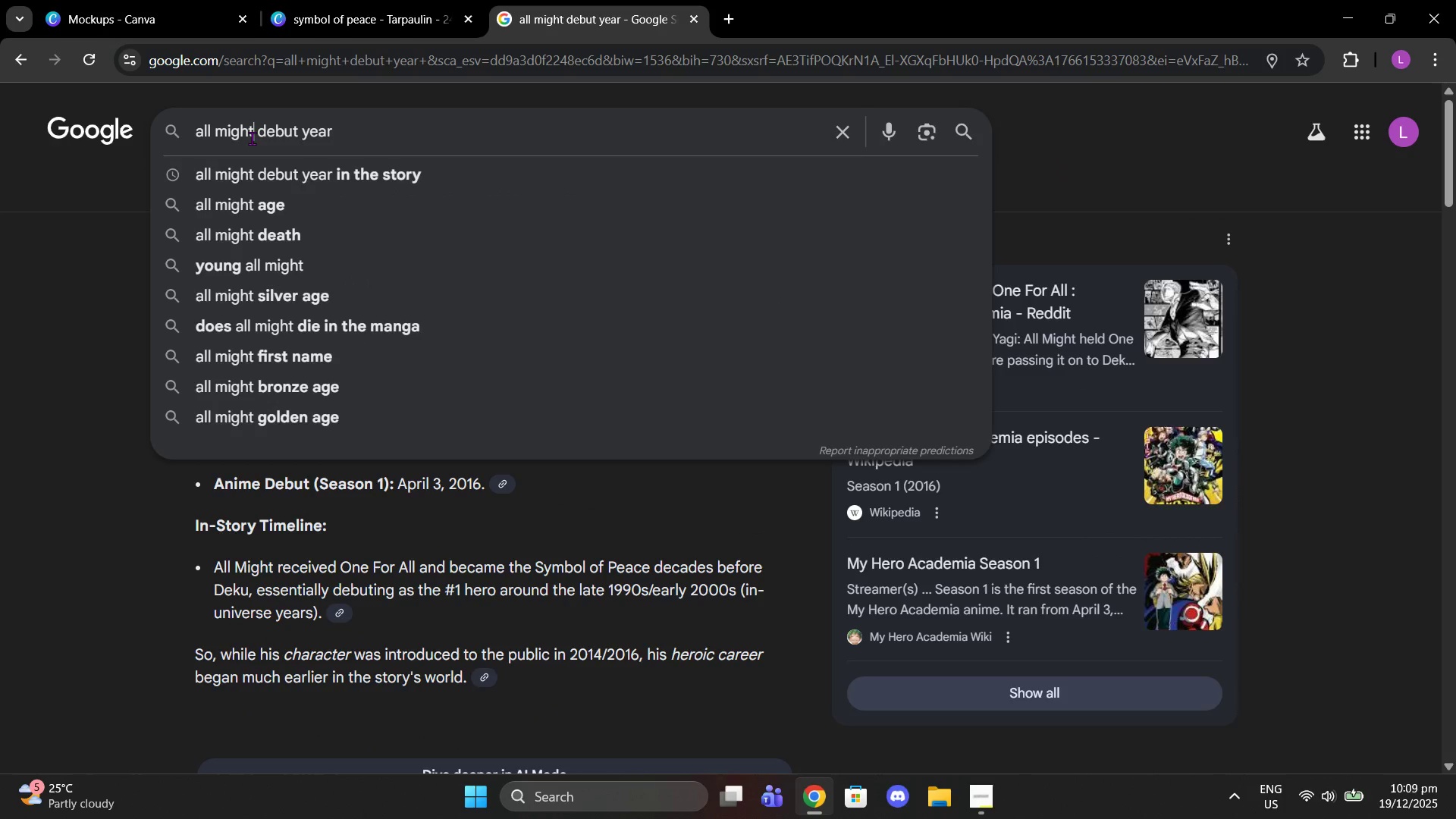 
left_click([252, 138])
 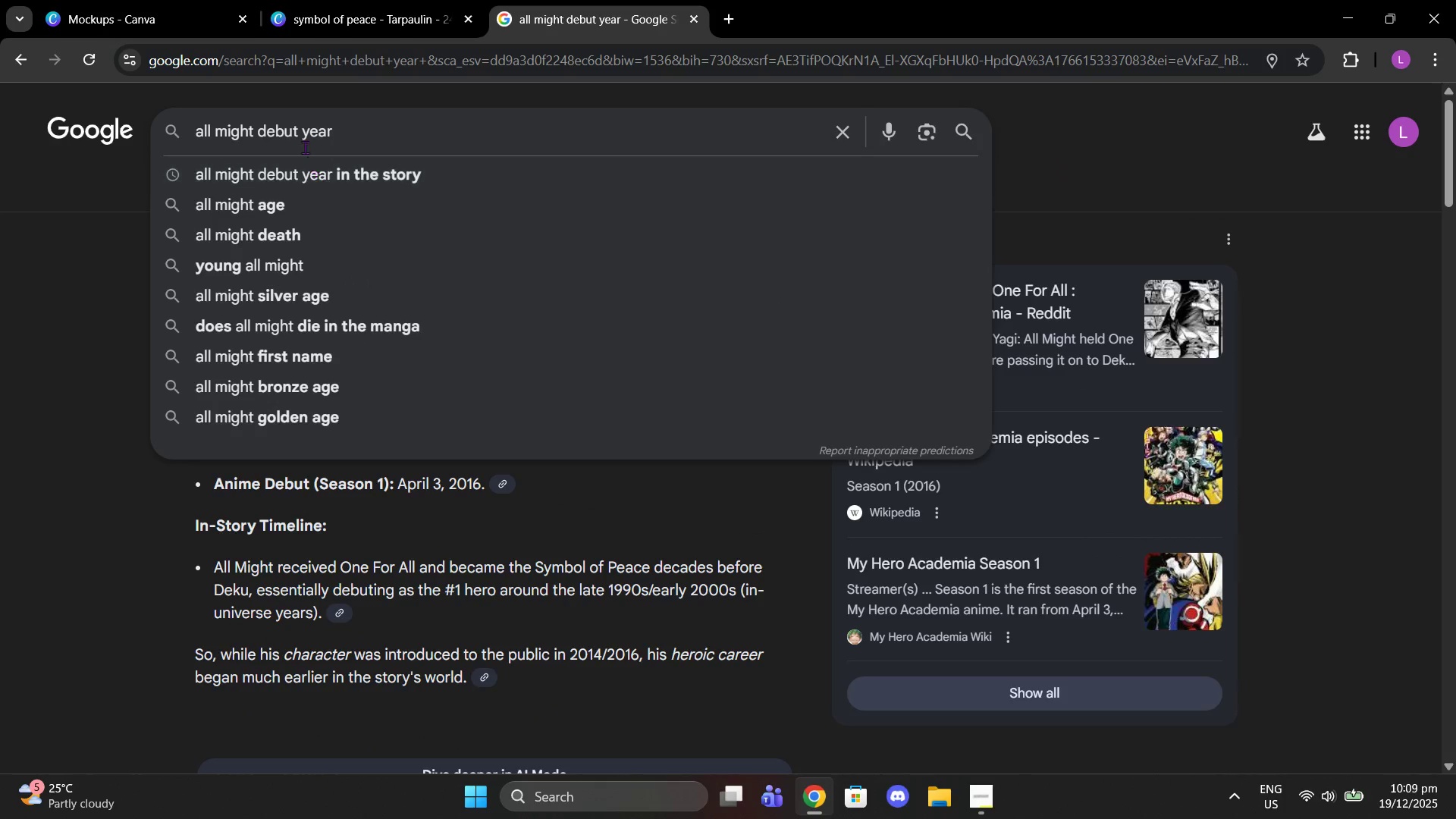 
double_click([305, 132])
 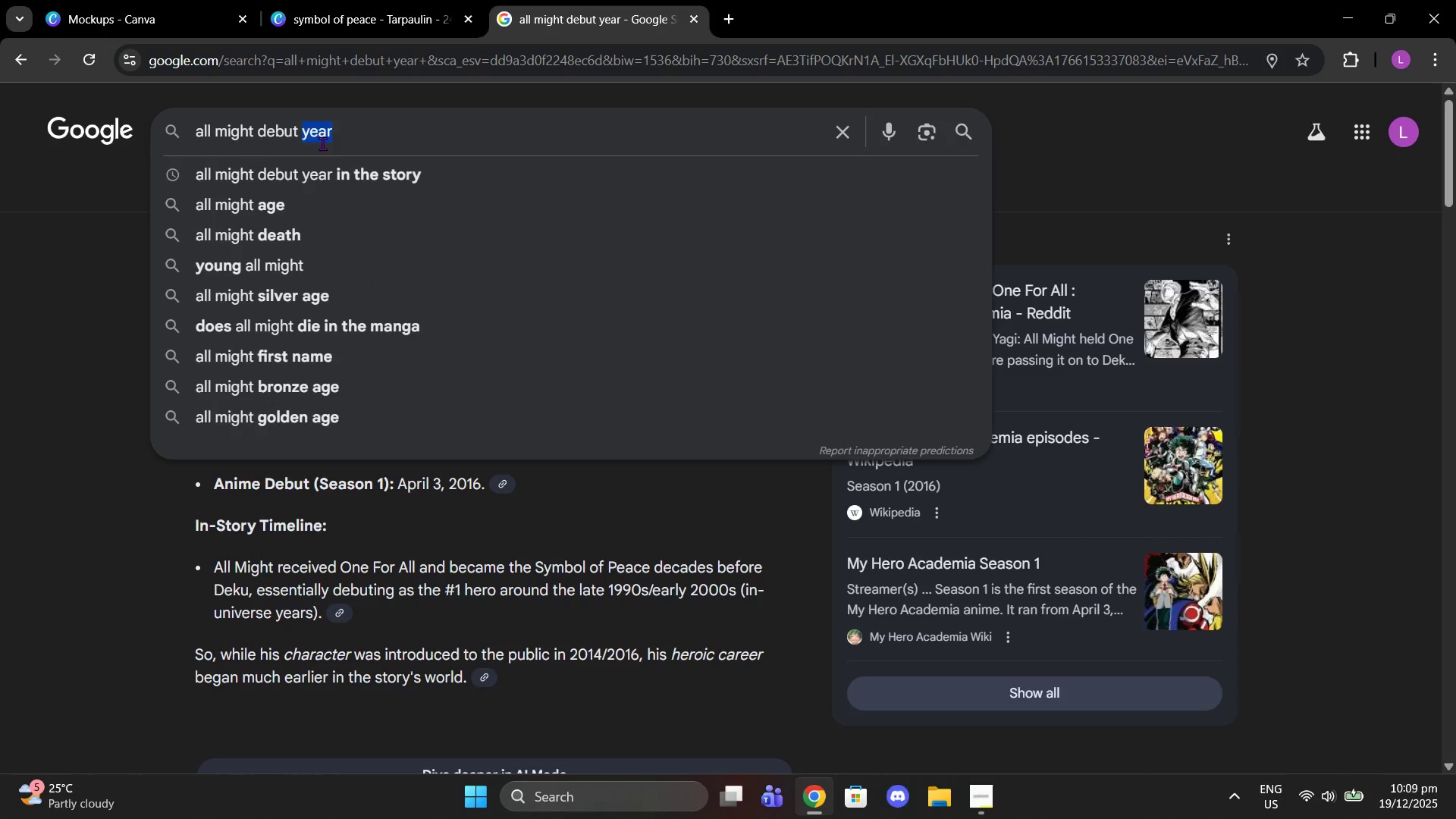 
key(Backspace)
 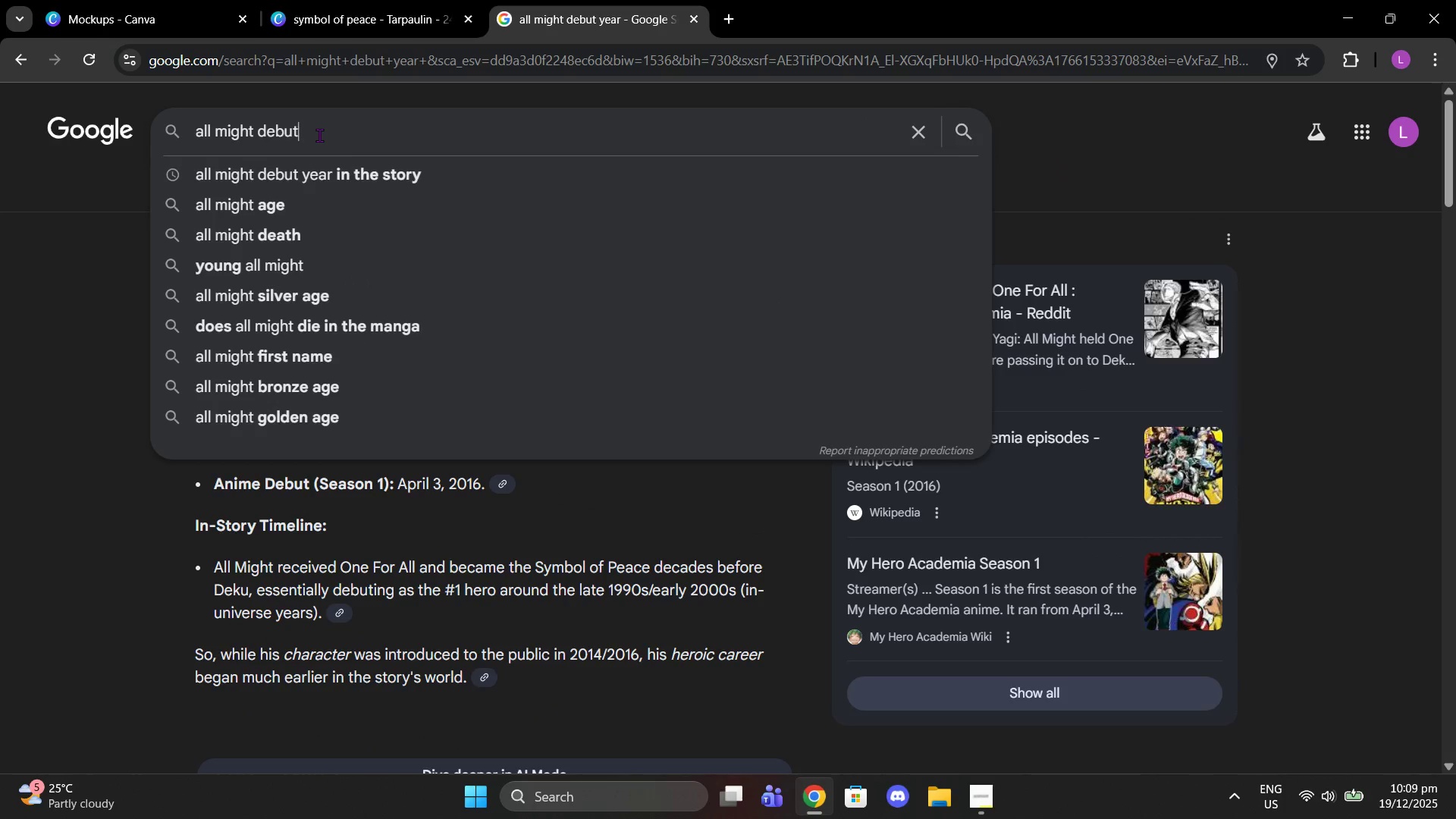 
key(Backspace)
 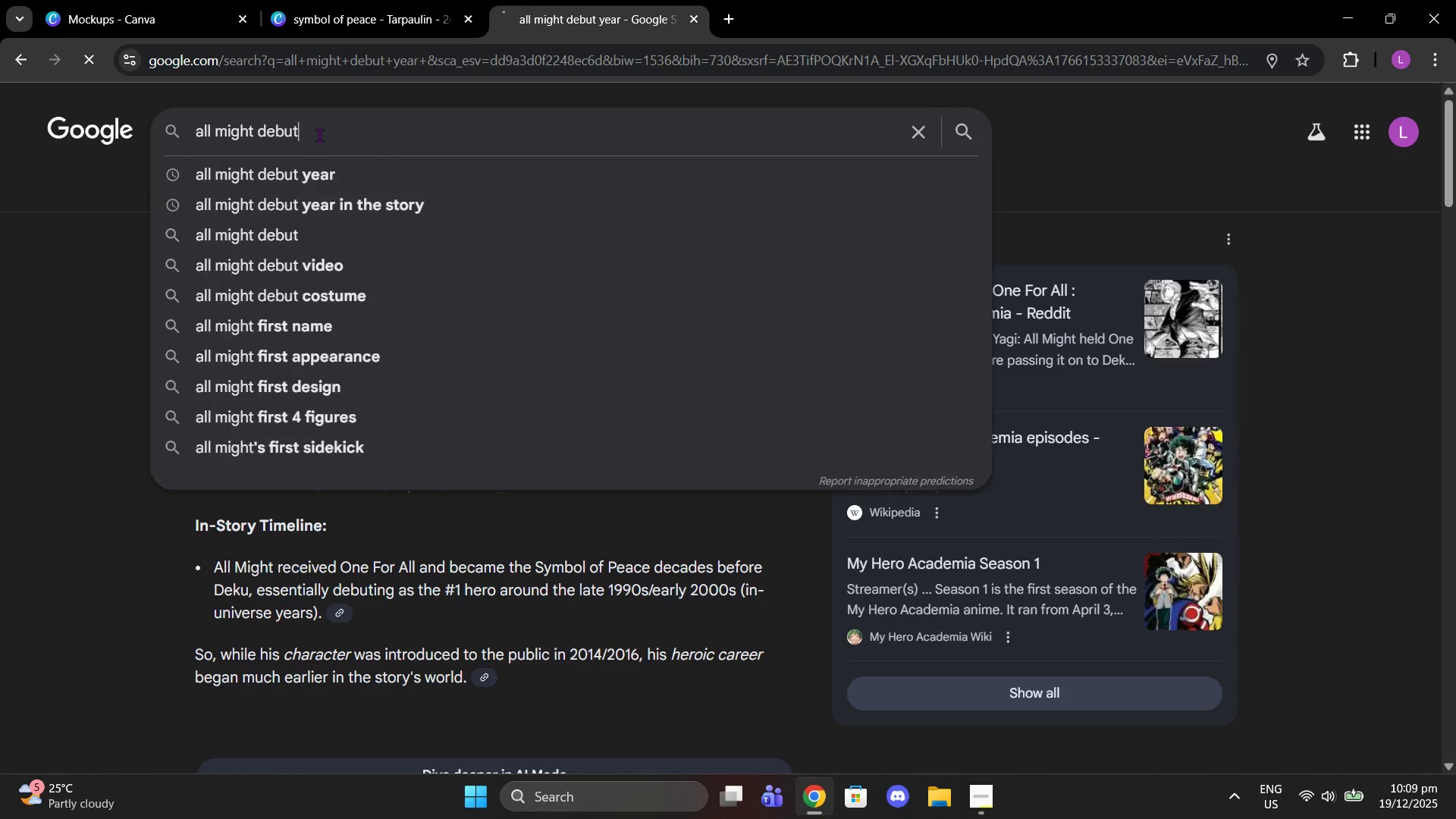 
key(Enter)
 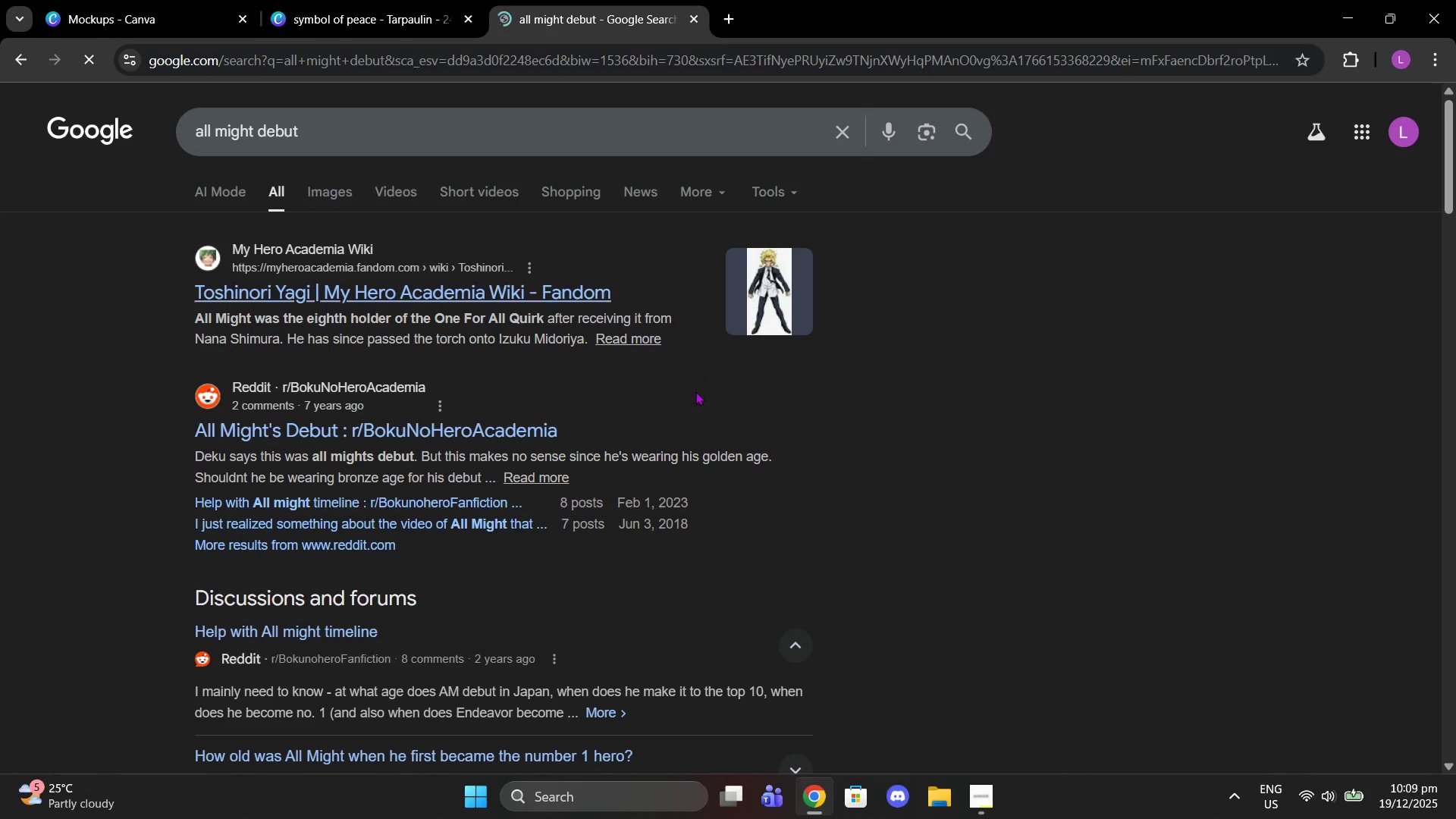 
scroll: coordinate [620, 391], scroll_direction: down, amount: 10.0
 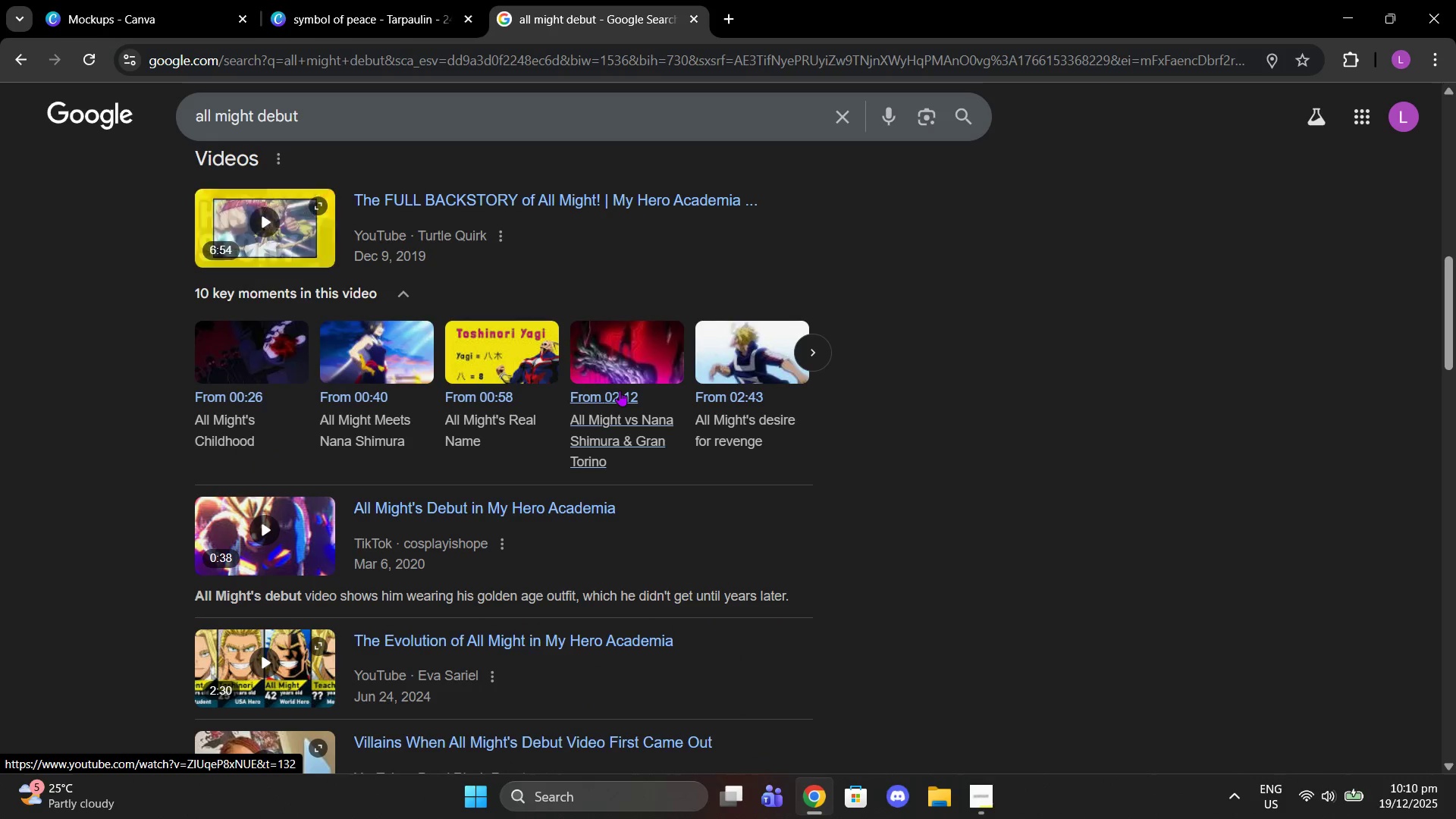 
left_click([352, 190])
 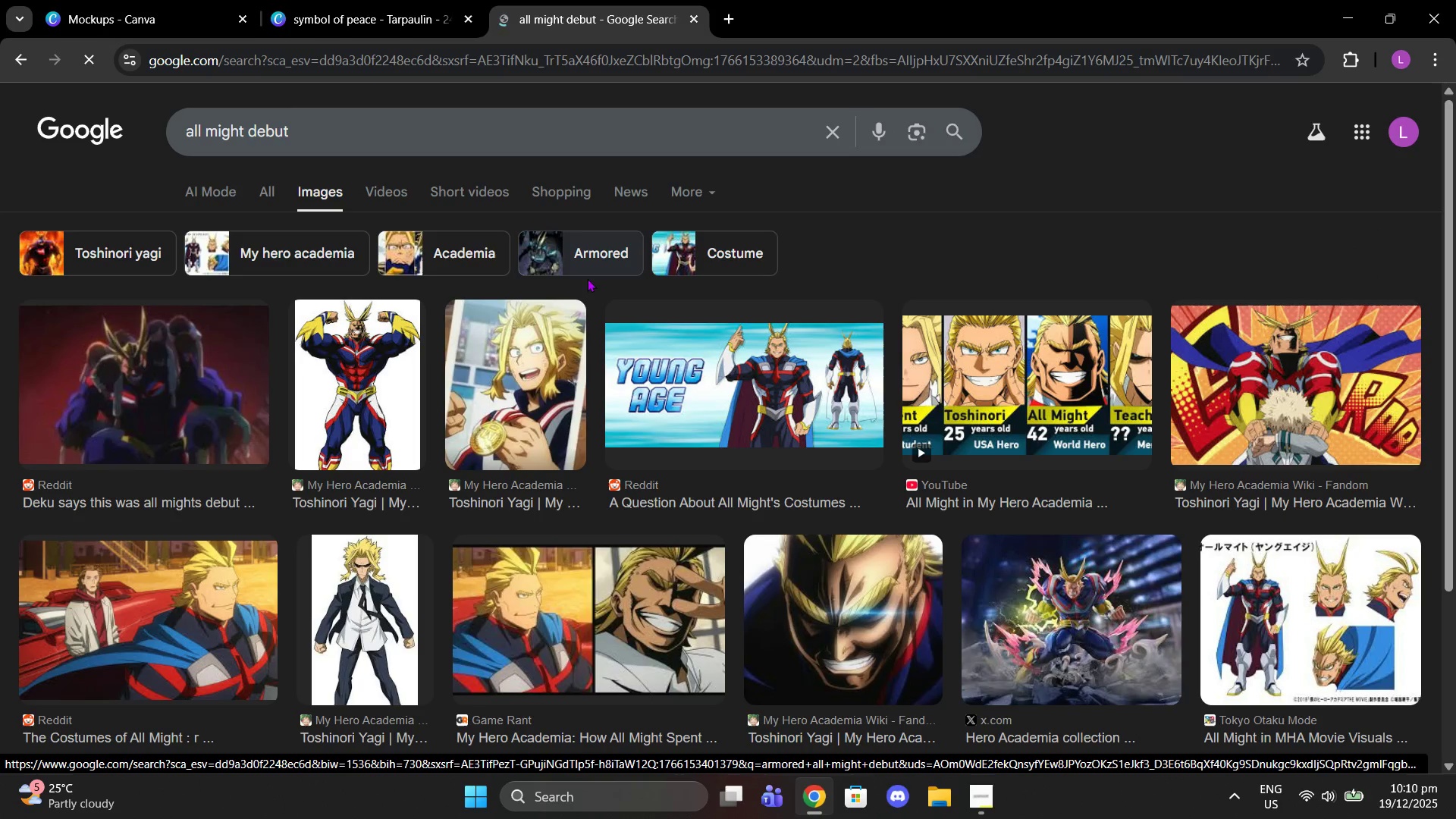 
scroll: coordinate [409, 253], scroll_direction: up, amount: 14.0
 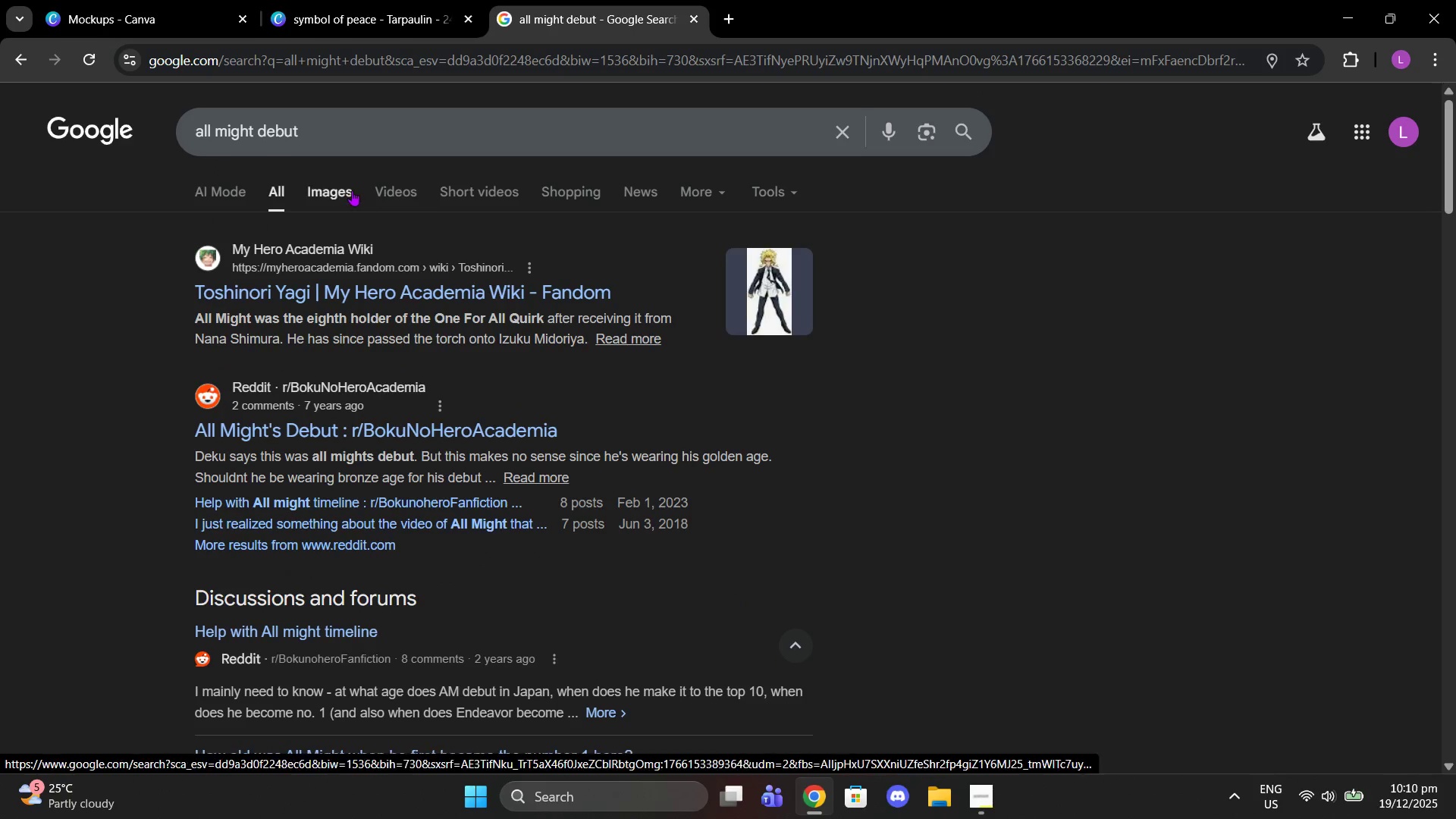 
wait(8.73)
 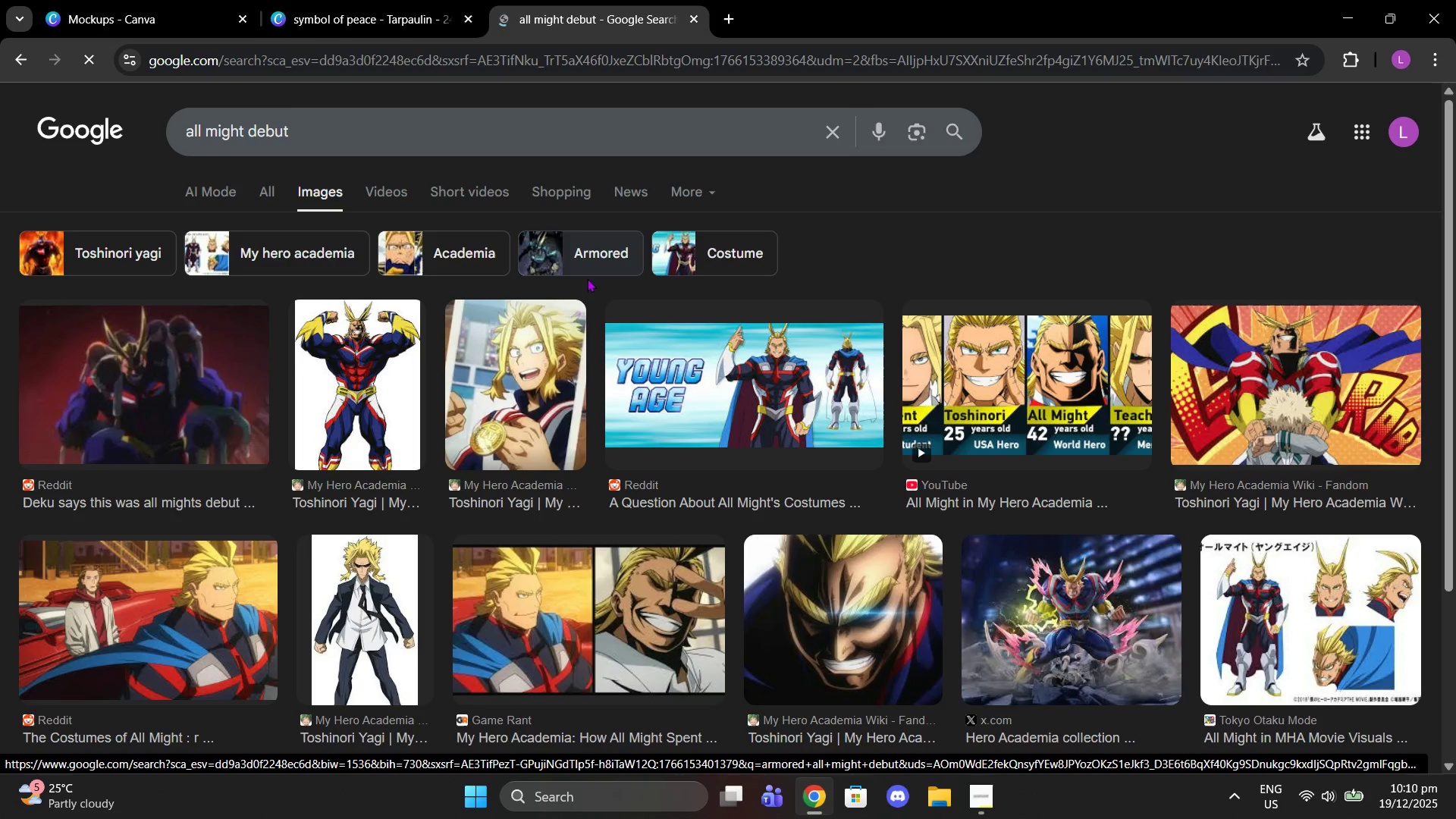 
left_click_drag(start_coordinate=[388, 134], to_coordinate=[167, 141])
 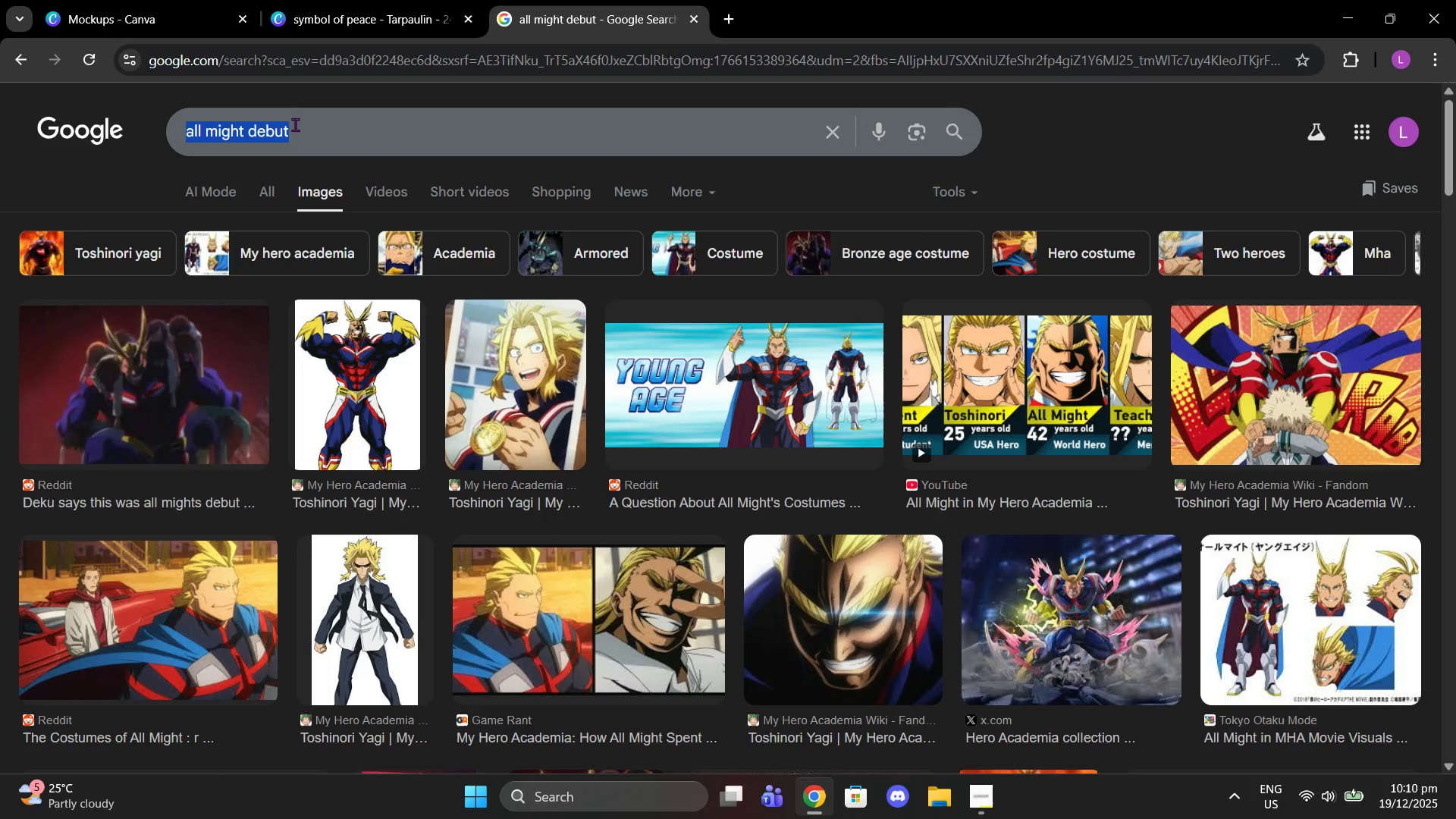 
left_click_drag(start_coordinate=[295, 125], to_coordinate=[290, 129])
 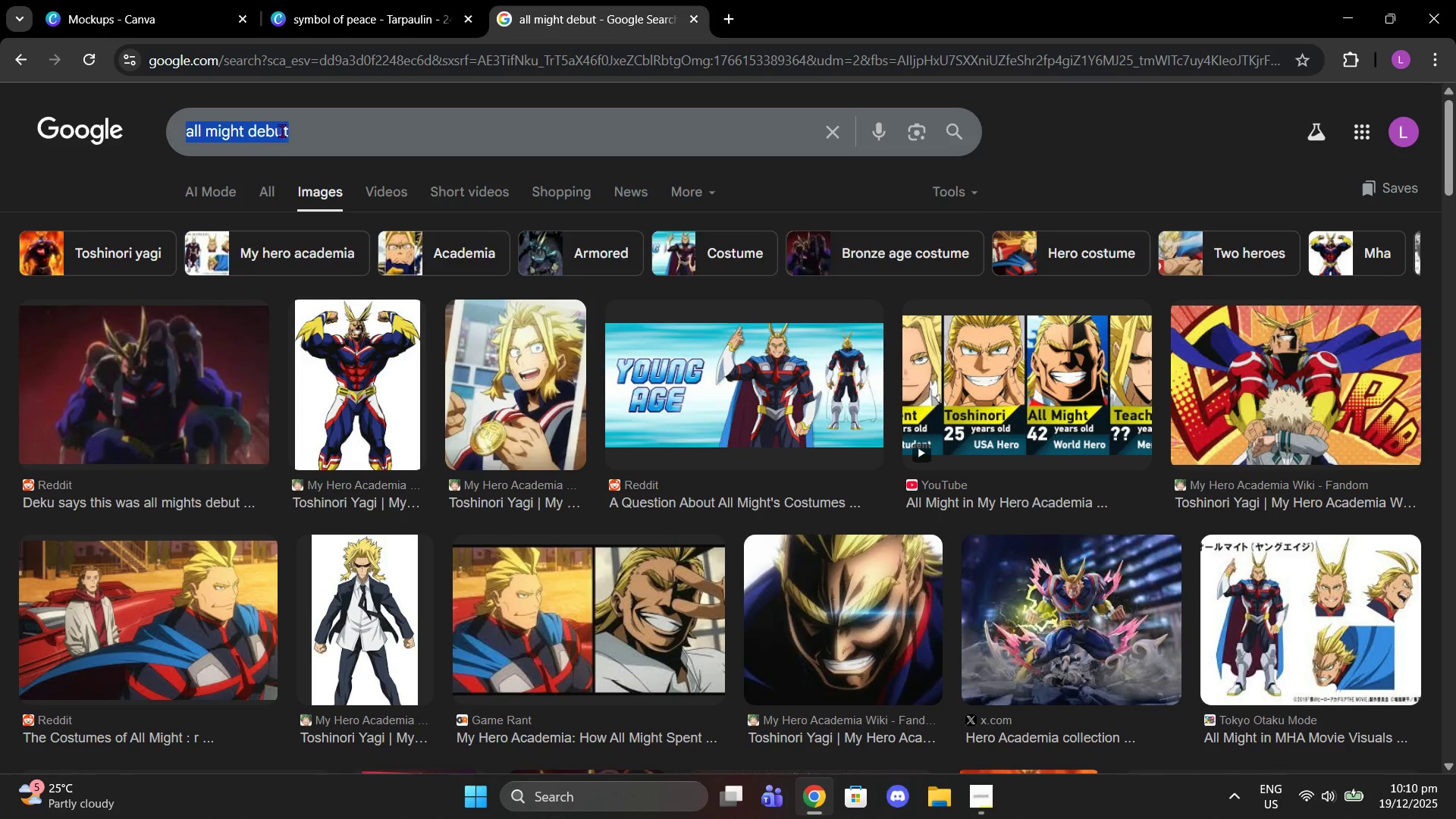 
double_click([281, 130])
 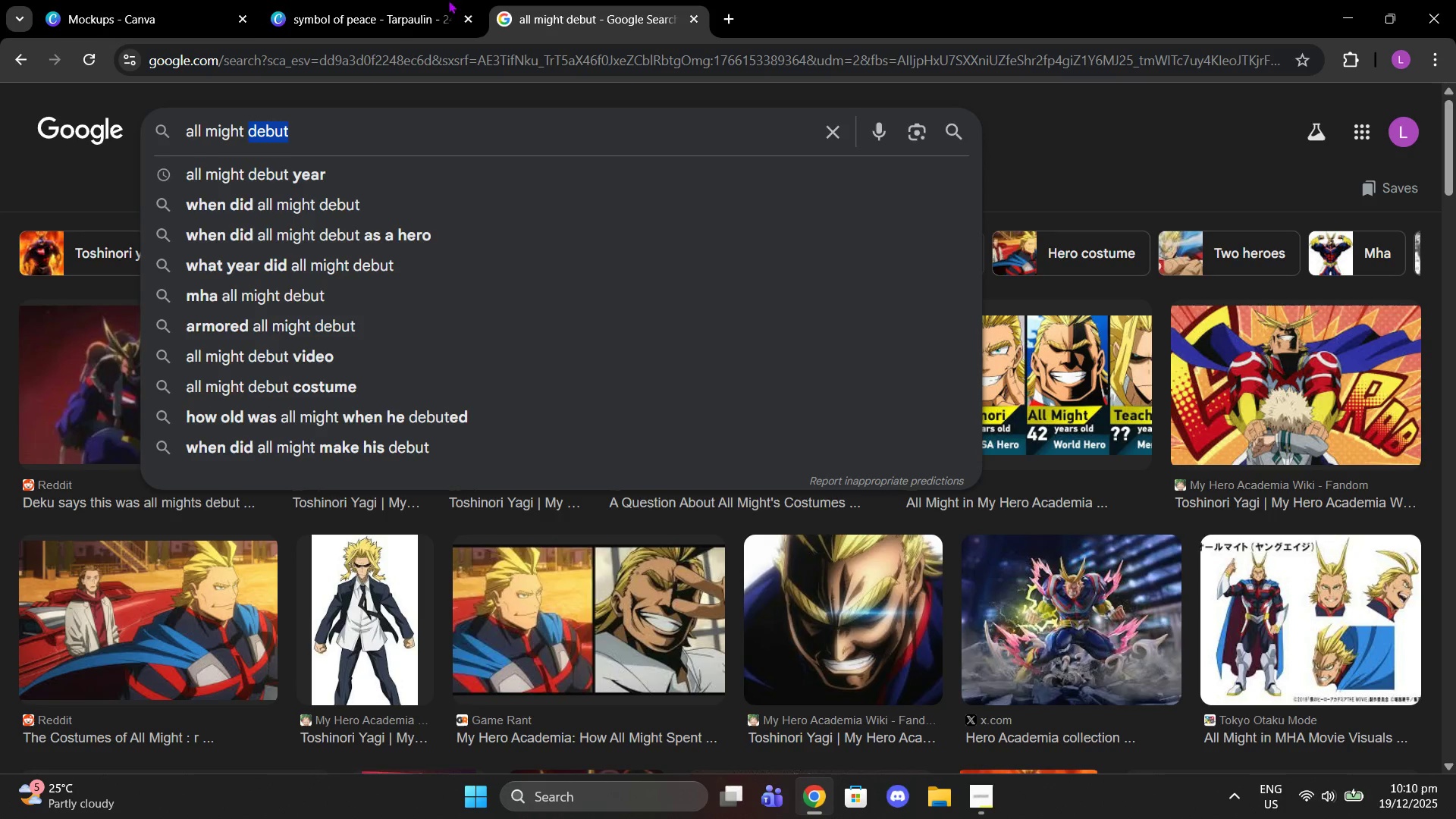 
left_click([455, 0])
 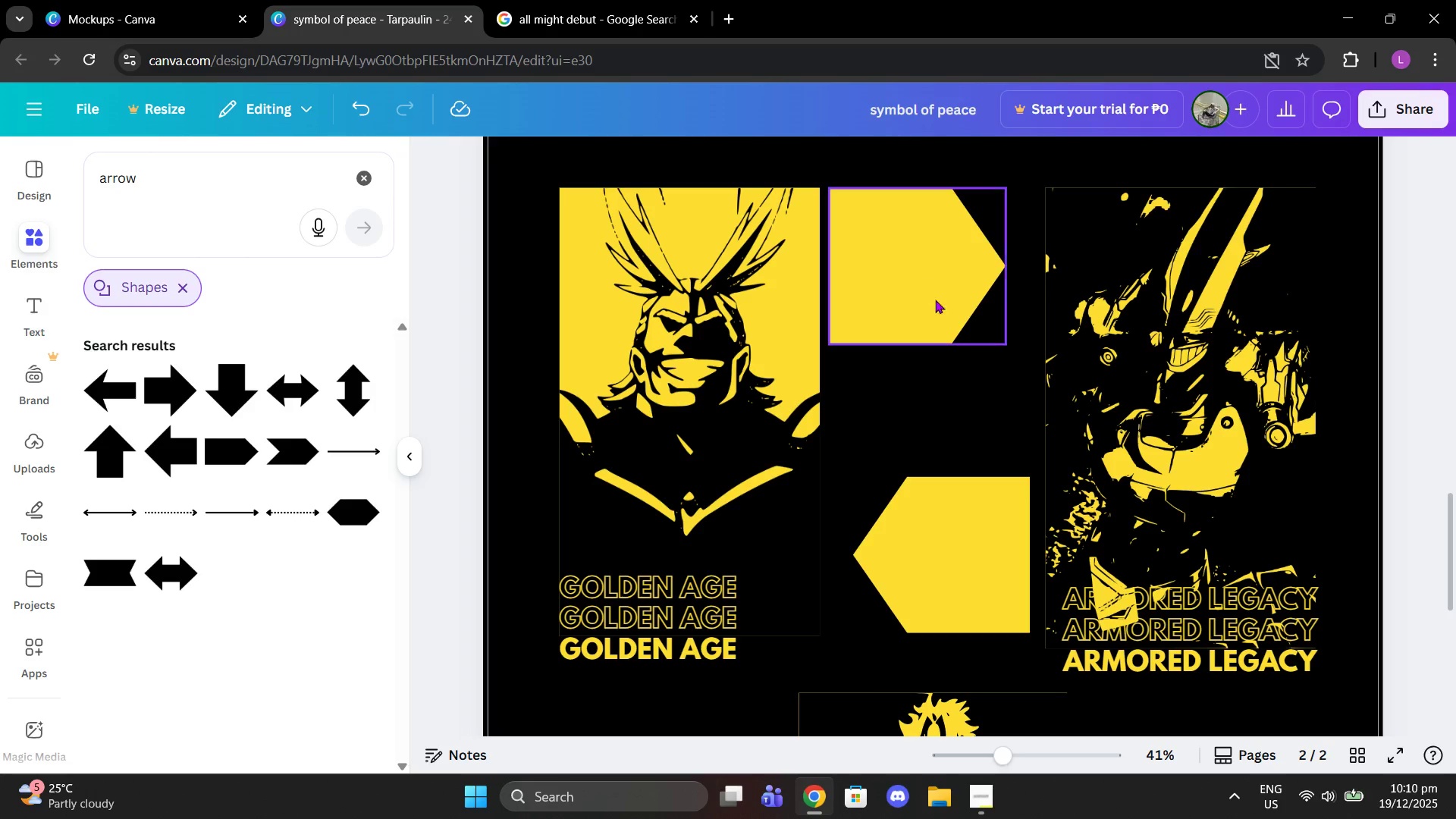 
scroll: coordinate [947, 313], scroll_direction: up, amount: 4.0
 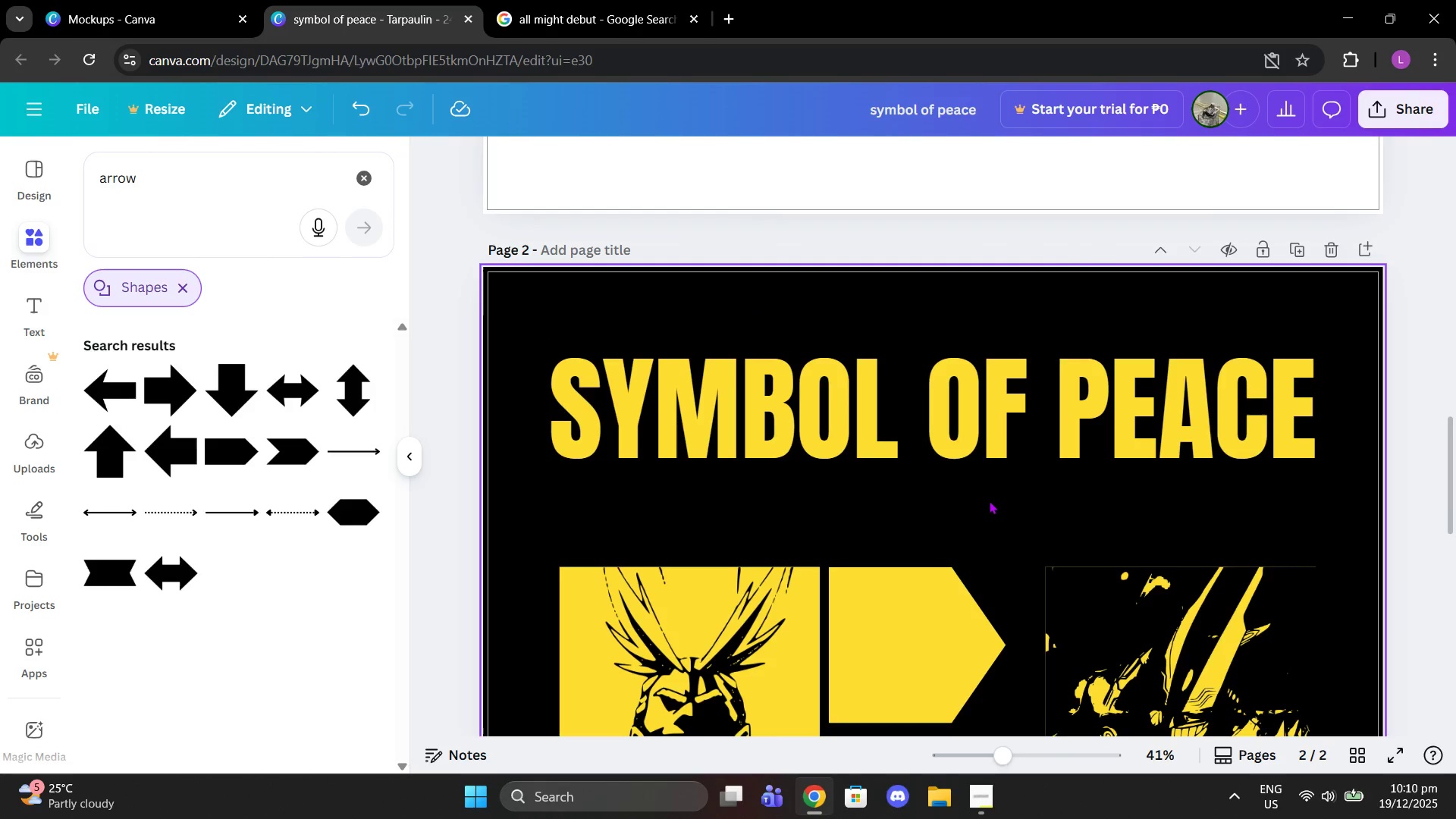 
scroll: coordinate [989, 500], scroll_direction: down, amount: 2.0
 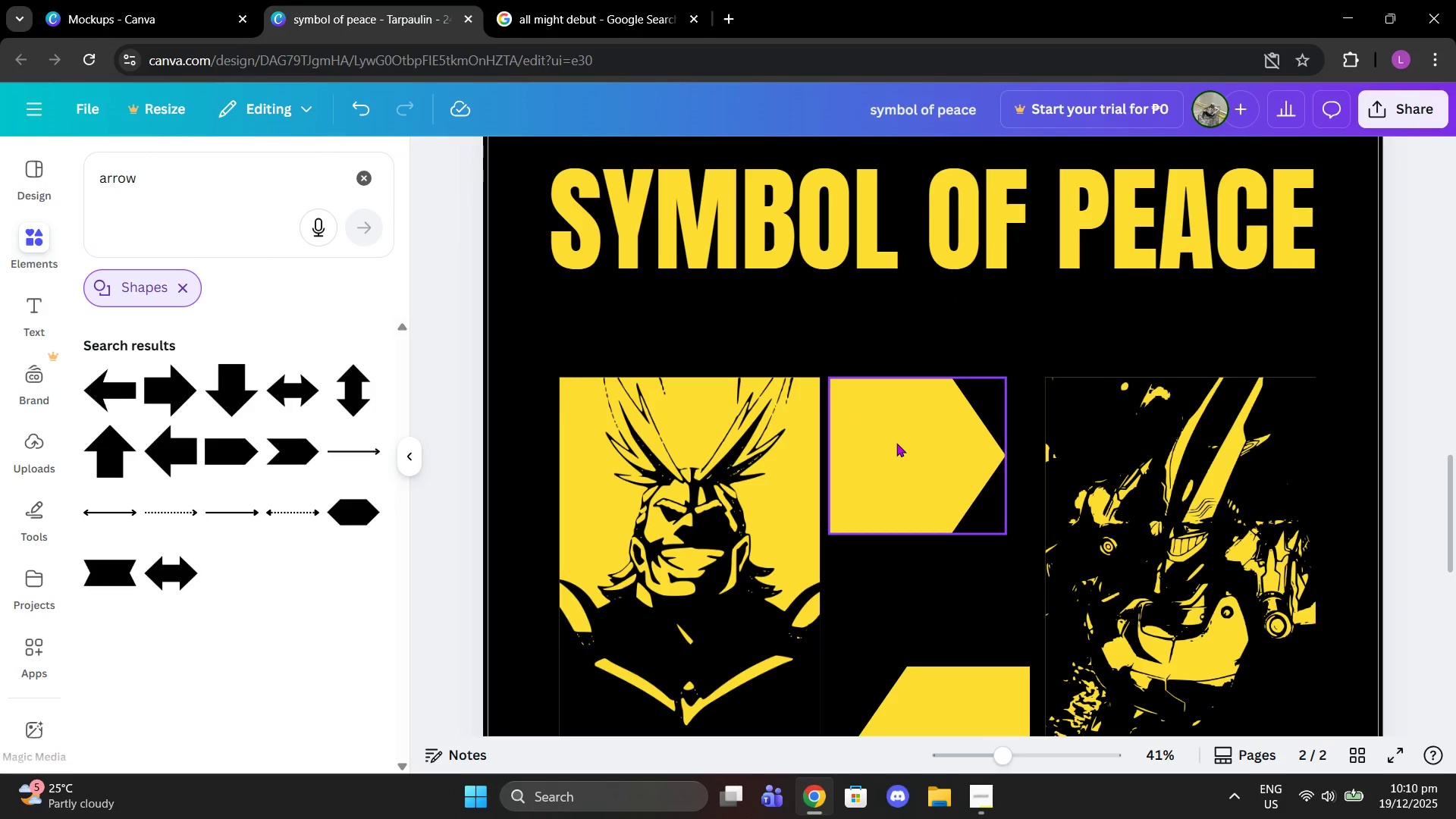 
left_click([896, 443])
 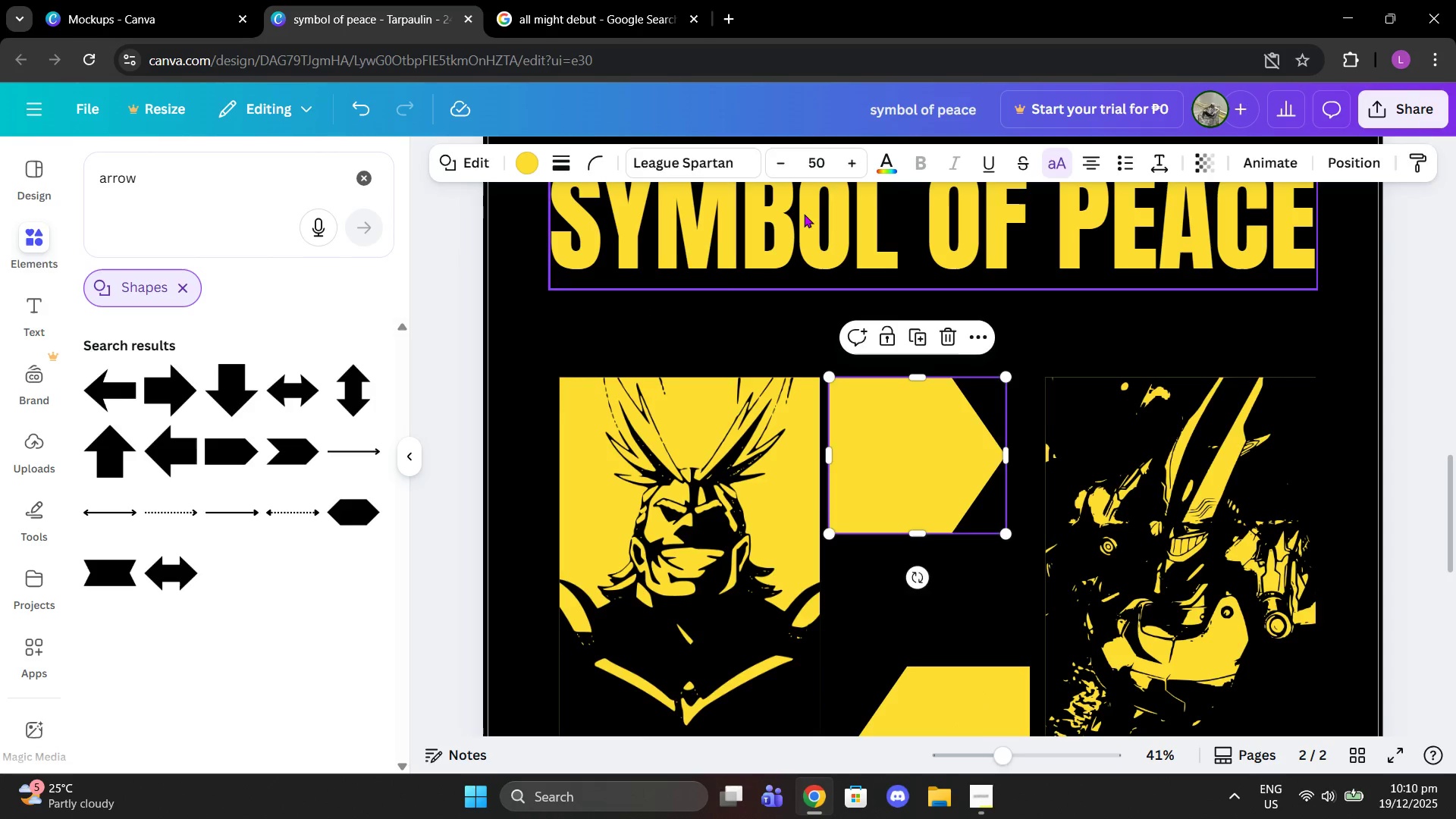 
left_click([805, 219])
 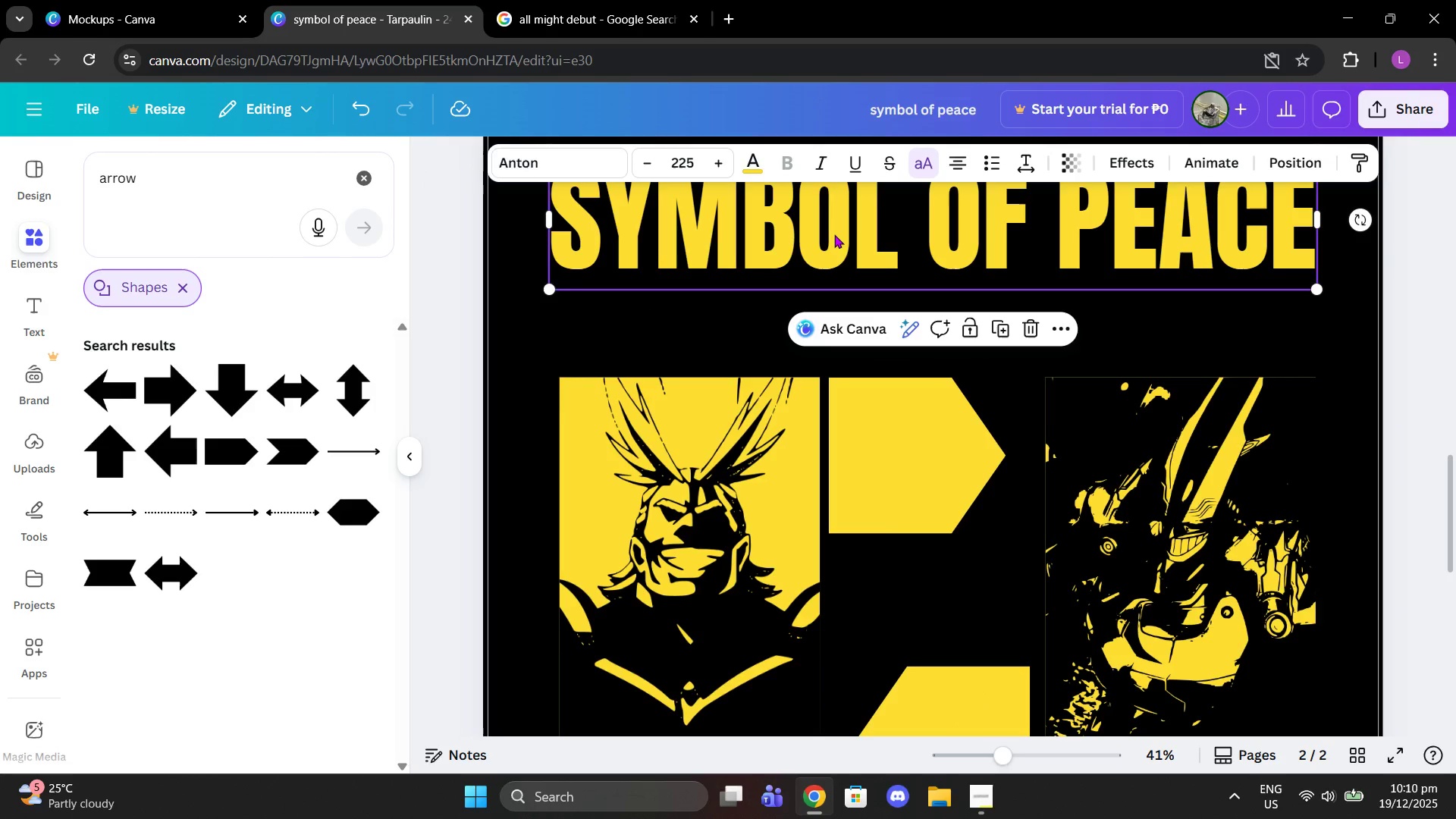 
hold_key(key=ControlLeft, duration=0.39)
 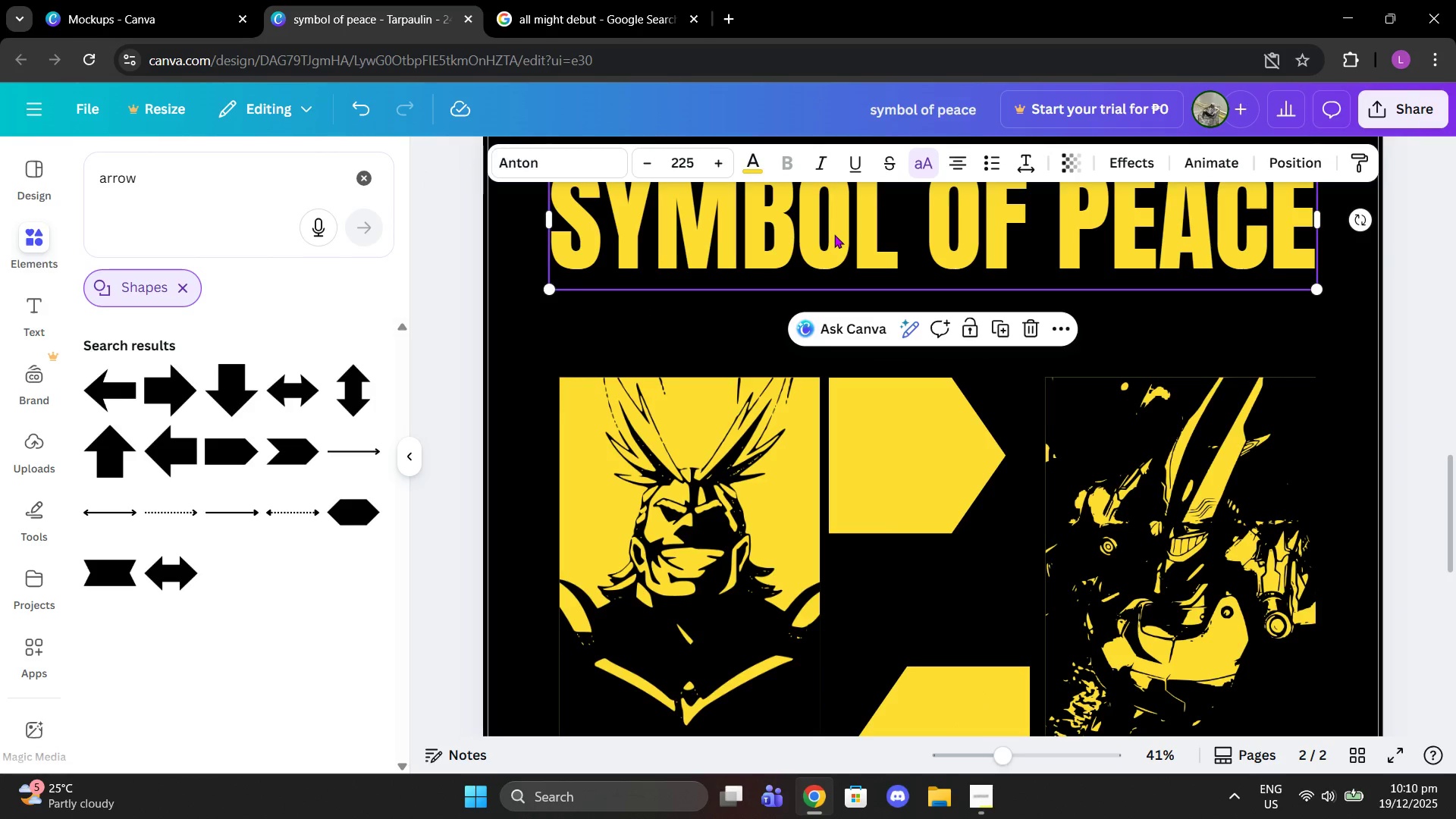 
key(Control+C)
 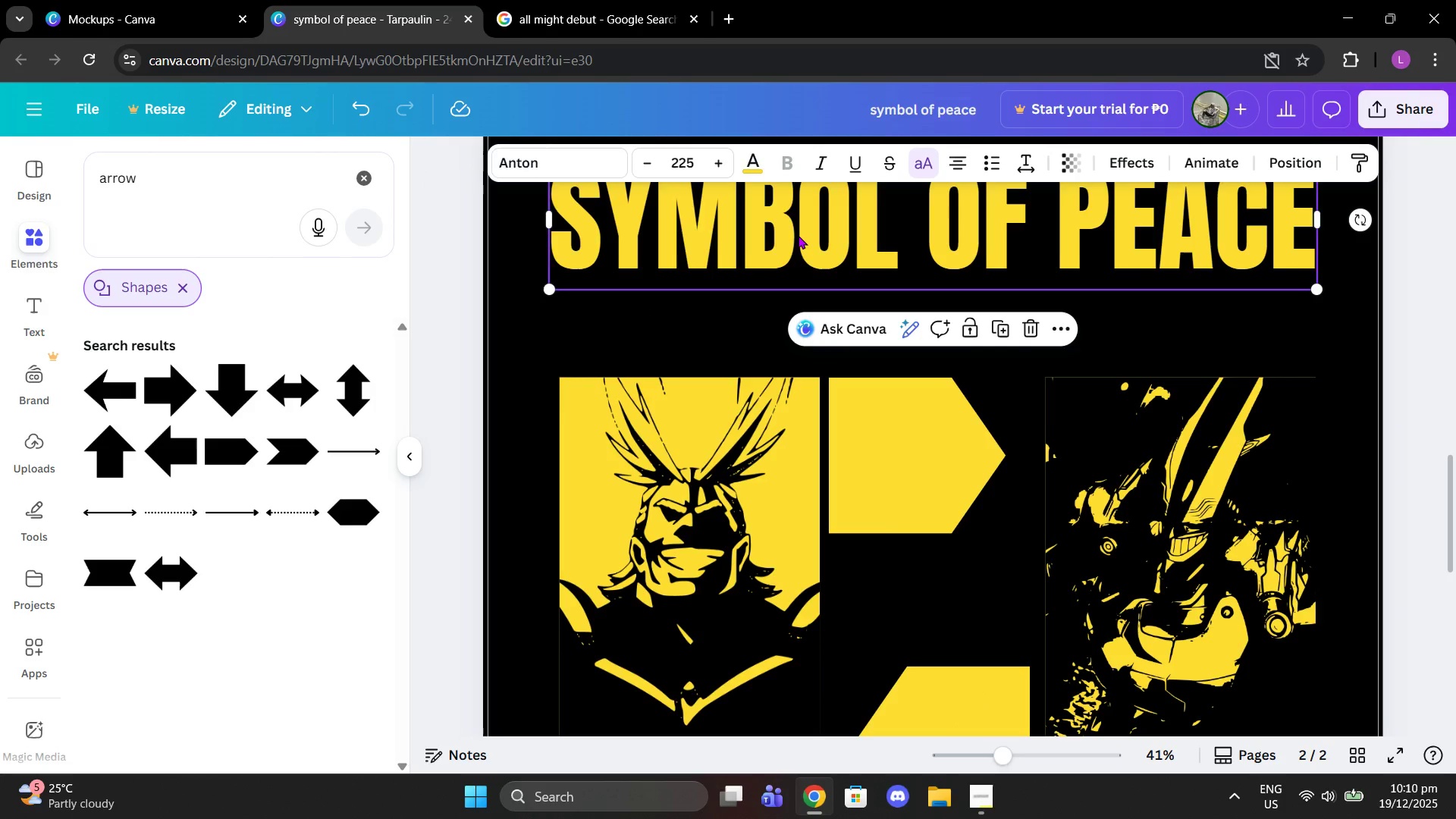 
key(Control+ControlLeft)
 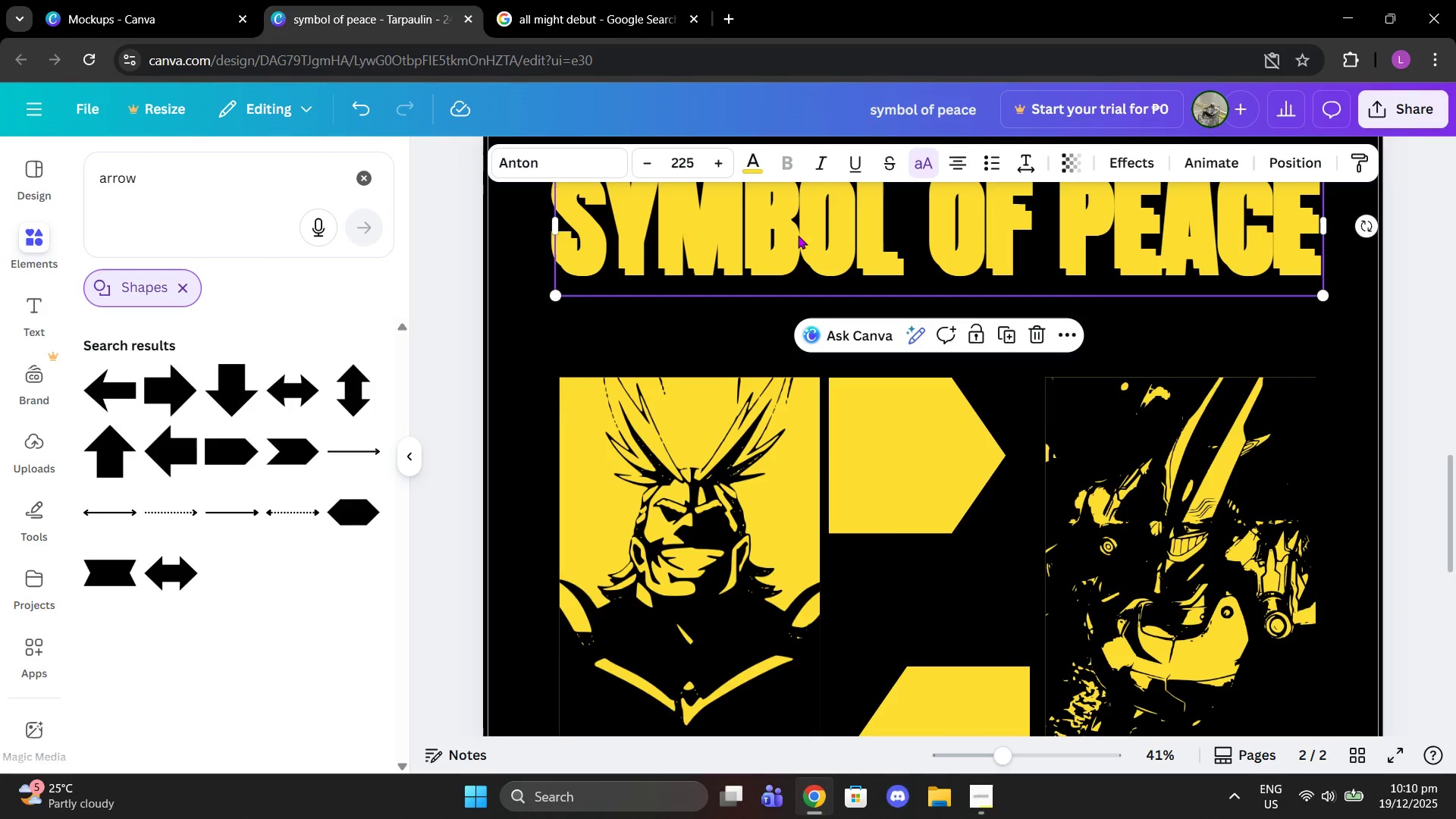 
key(Control+V)
 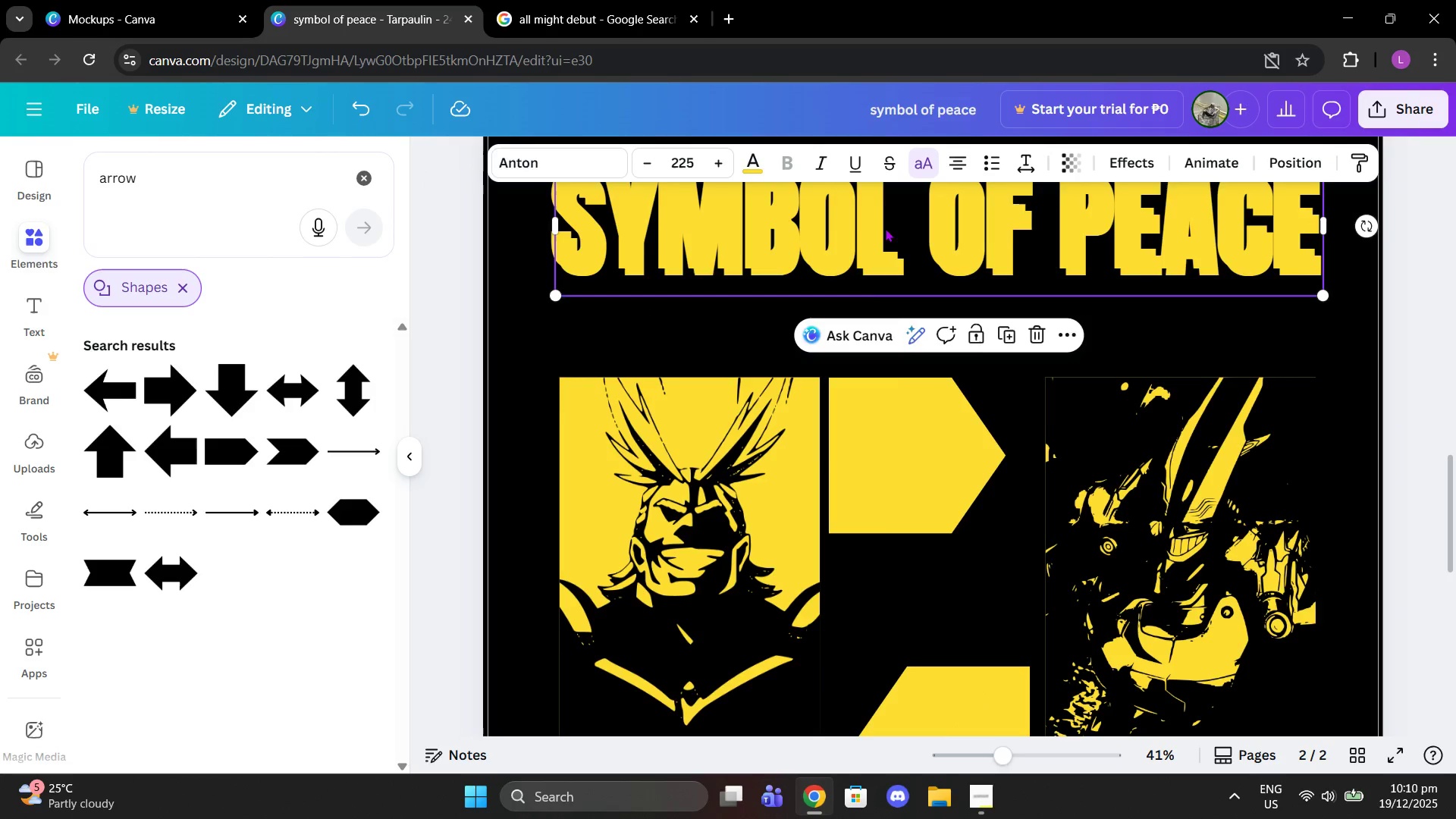 
left_click_drag(start_coordinate=[885, 228], to_coordinate=[896, 394])
 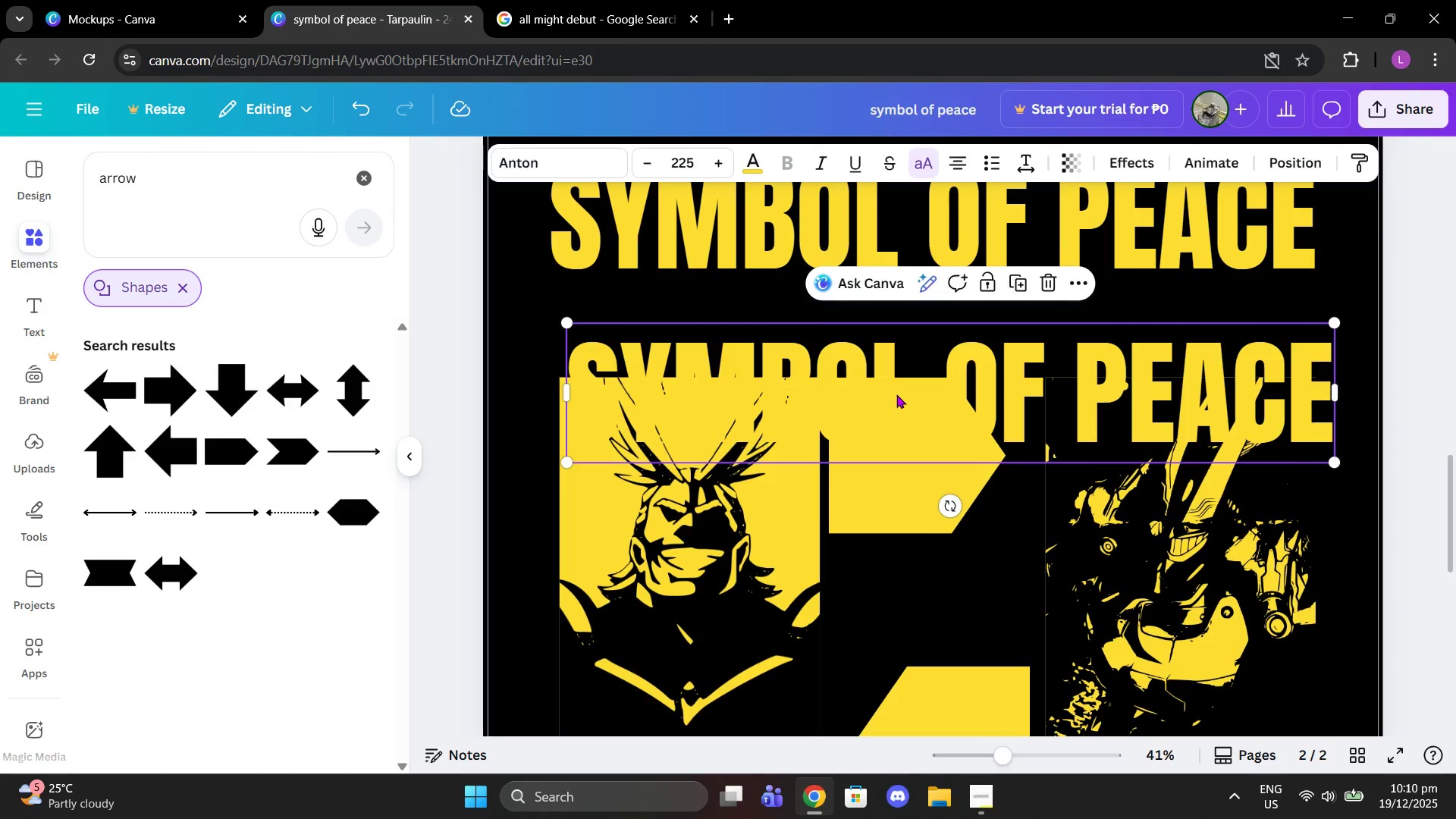 
left_click([896, 394])
 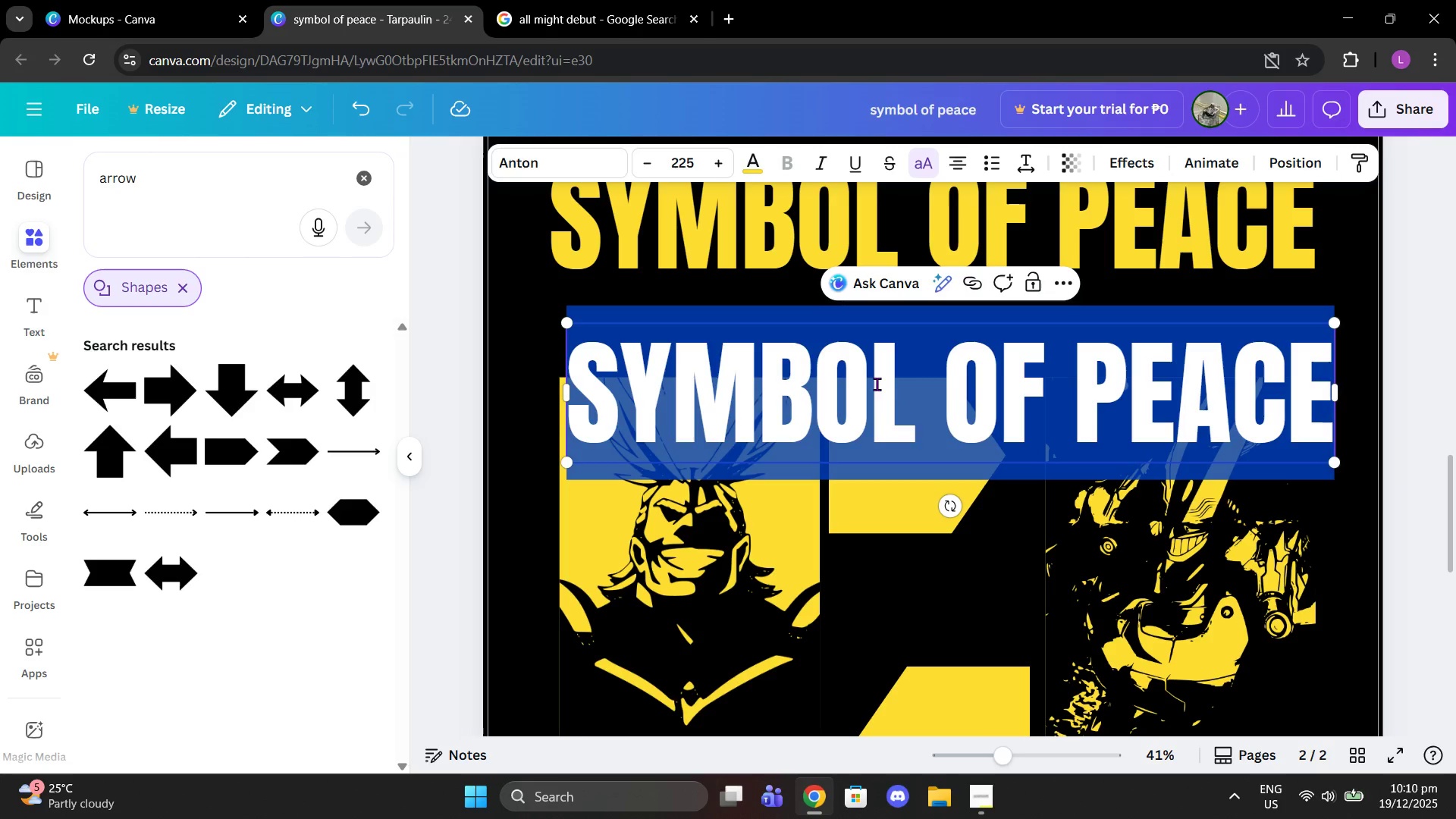 
type(the rise of the symbol)
 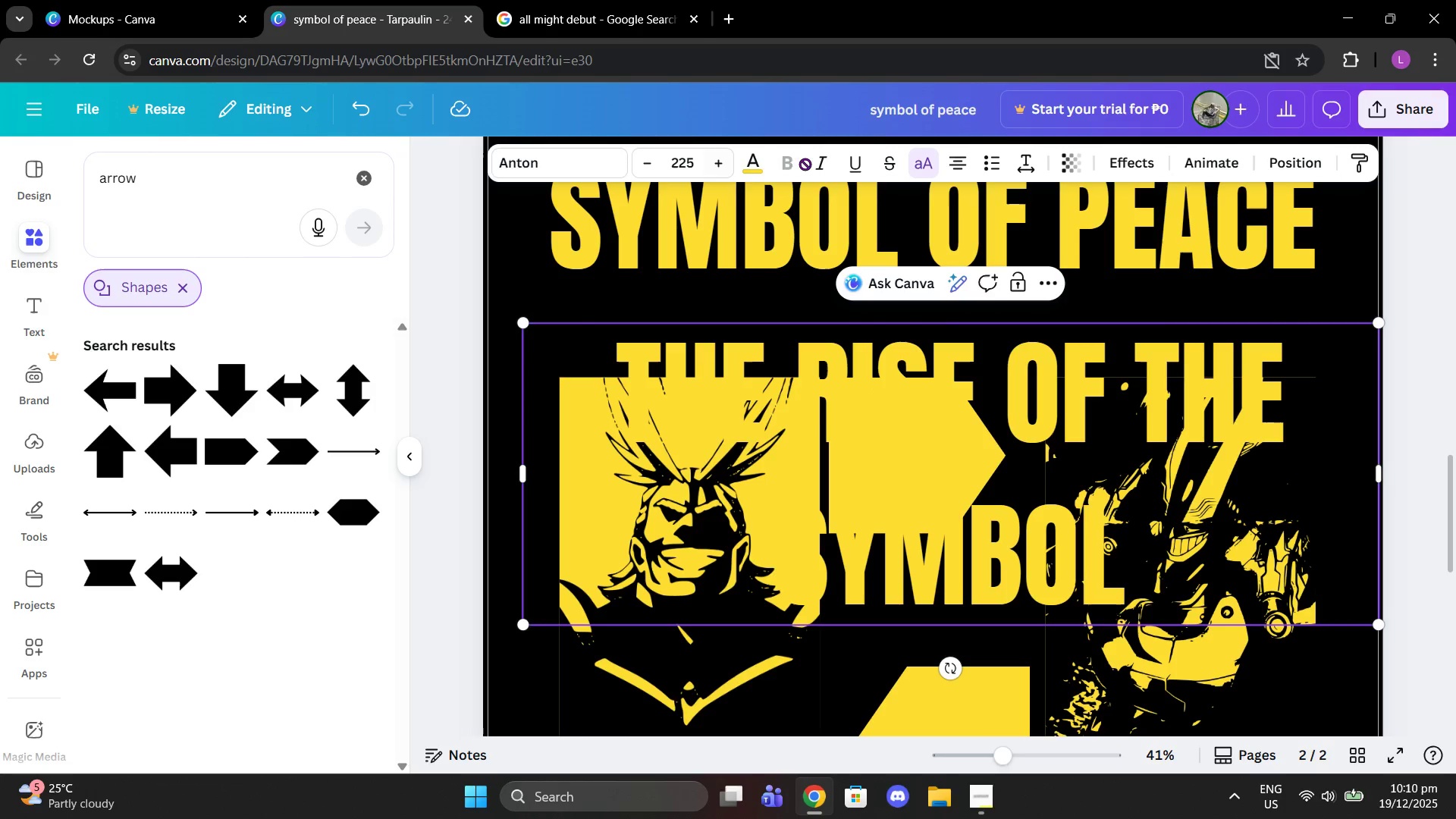 
left_click([956, 155])
 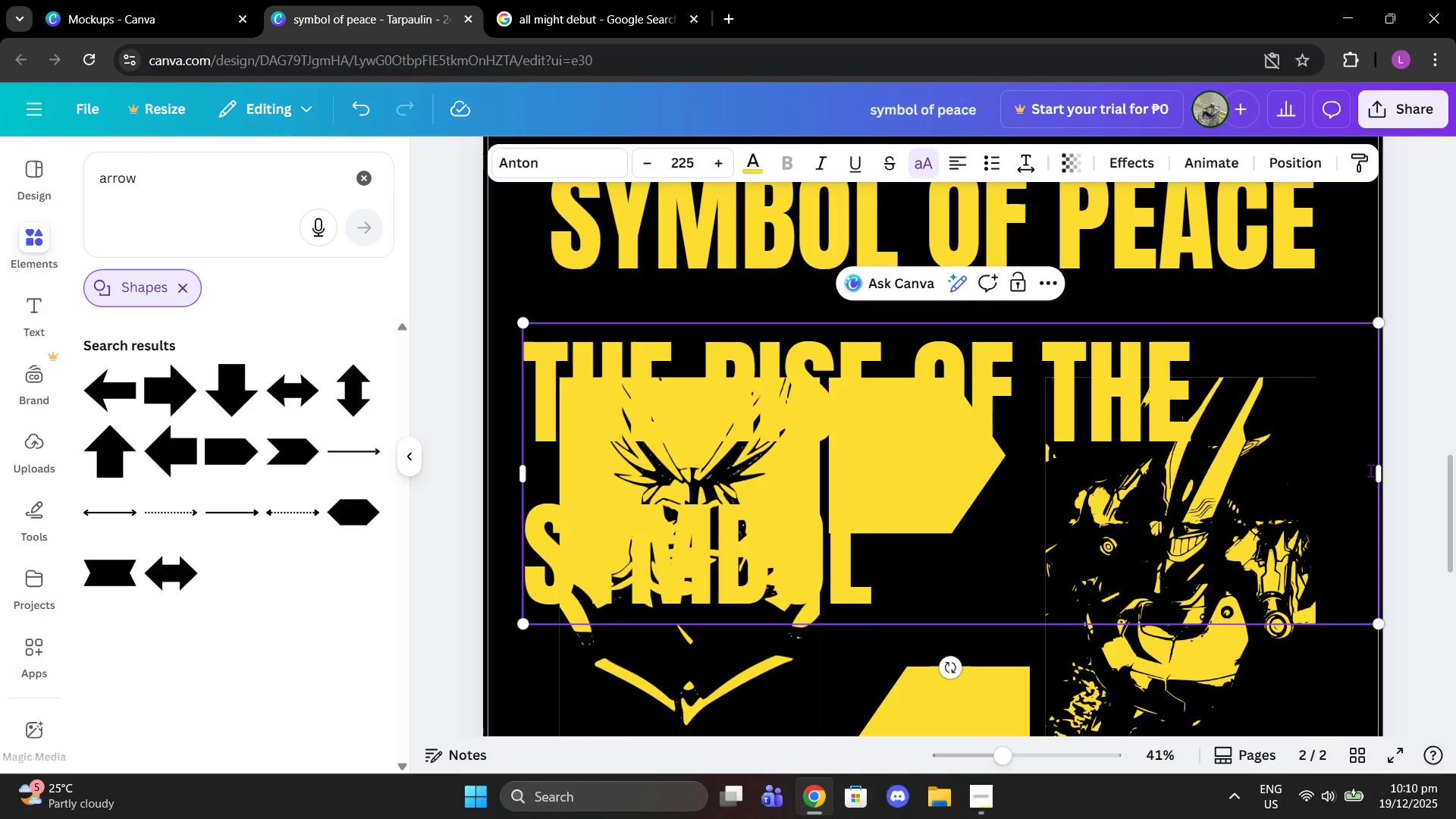 
left_click_drag(start_coordinate=[1381, 470], to_coordinate=[896, 435])
 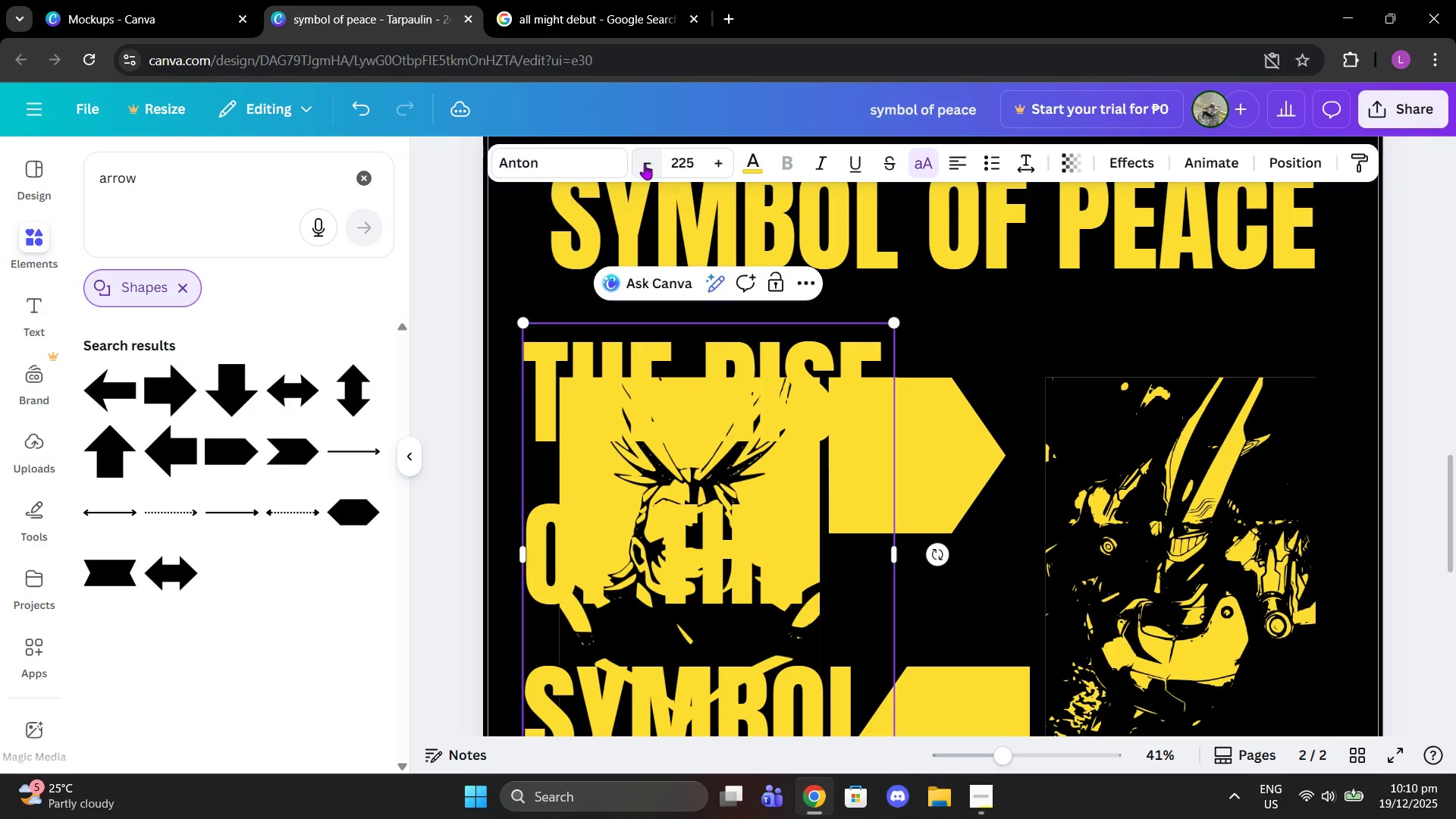 
double_click([645, 164])
 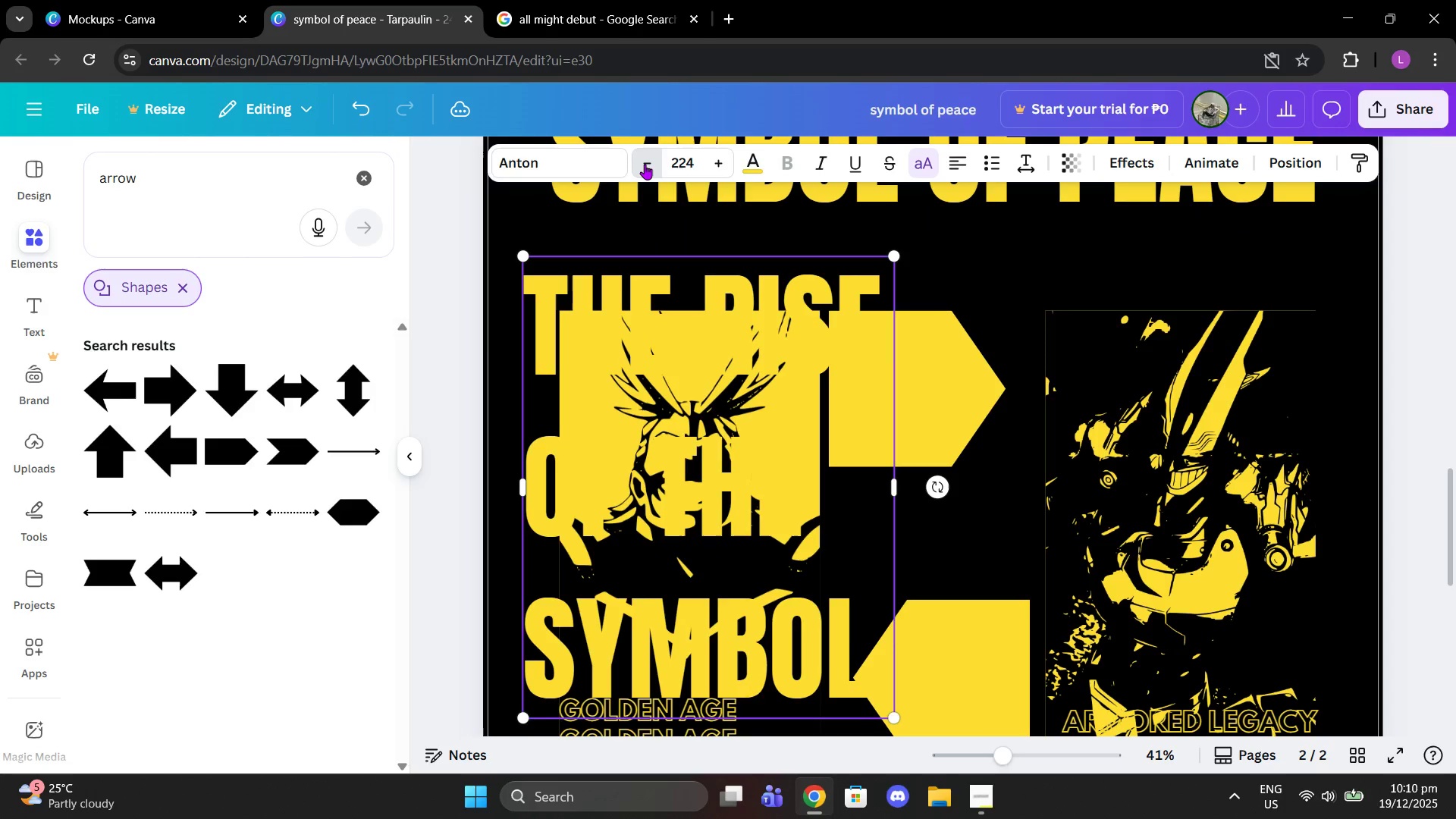 
triple_click([645, 164])
 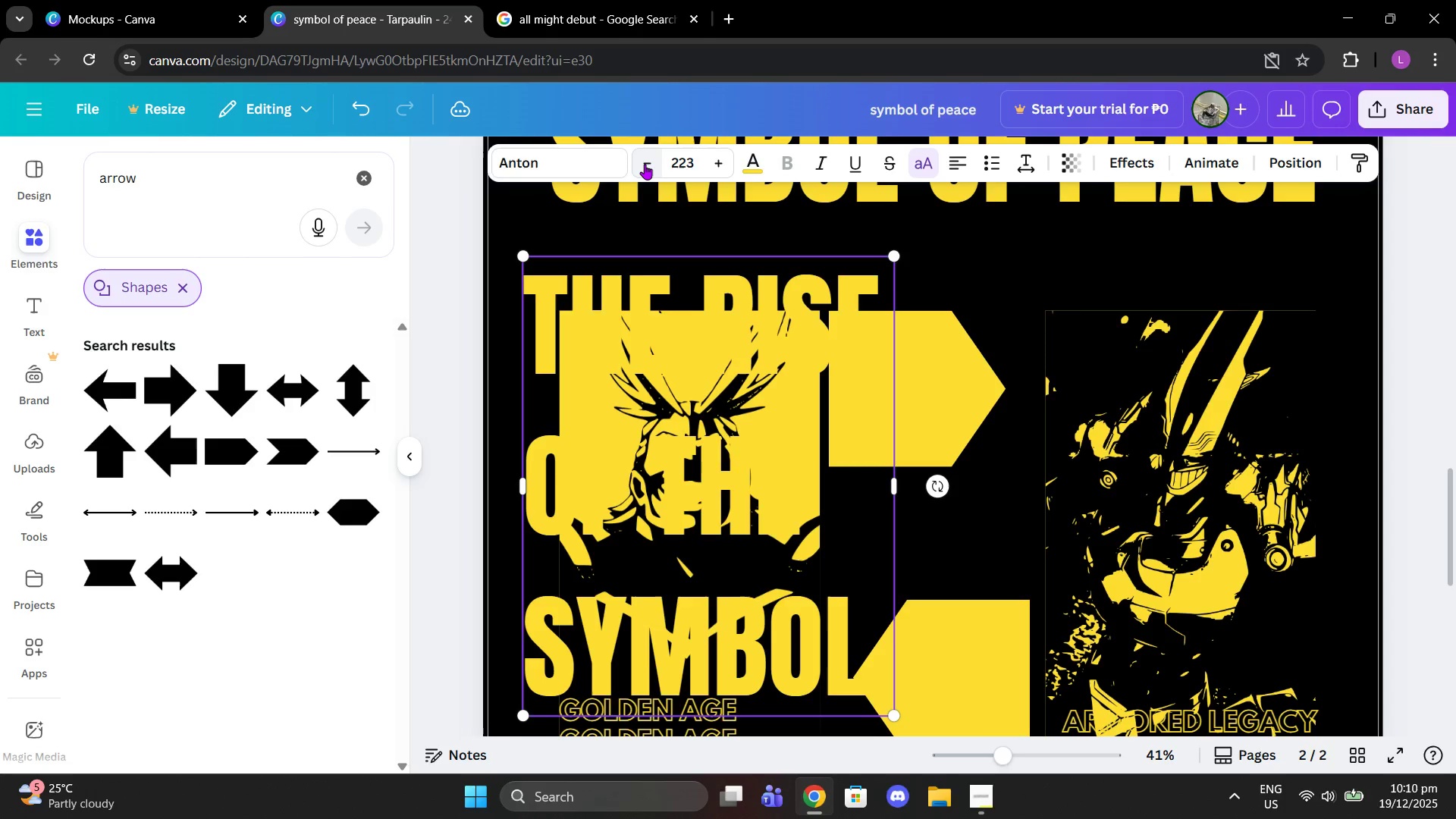 
triple_click([645, 164])
 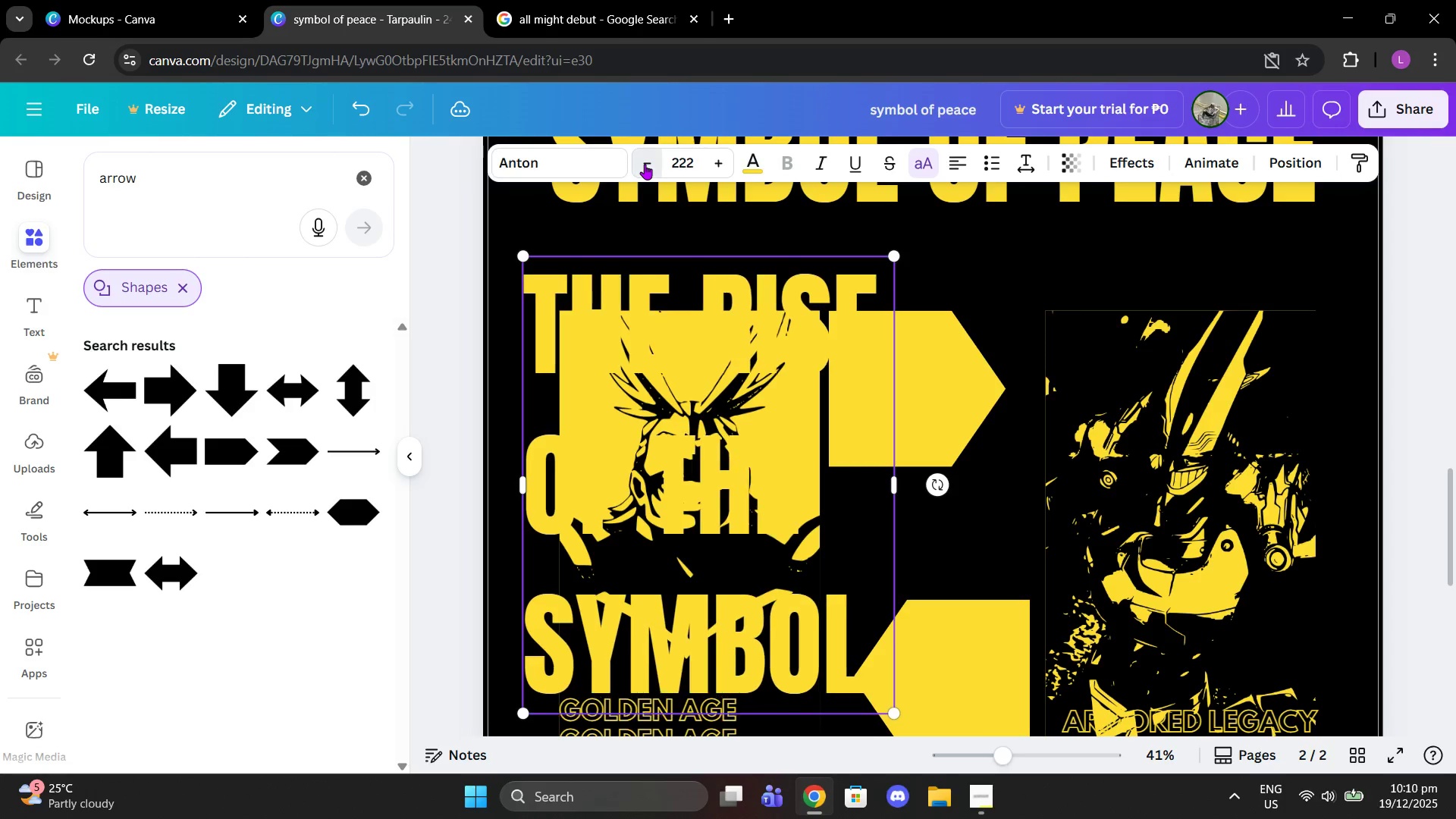 
triple_click([645, 164])
 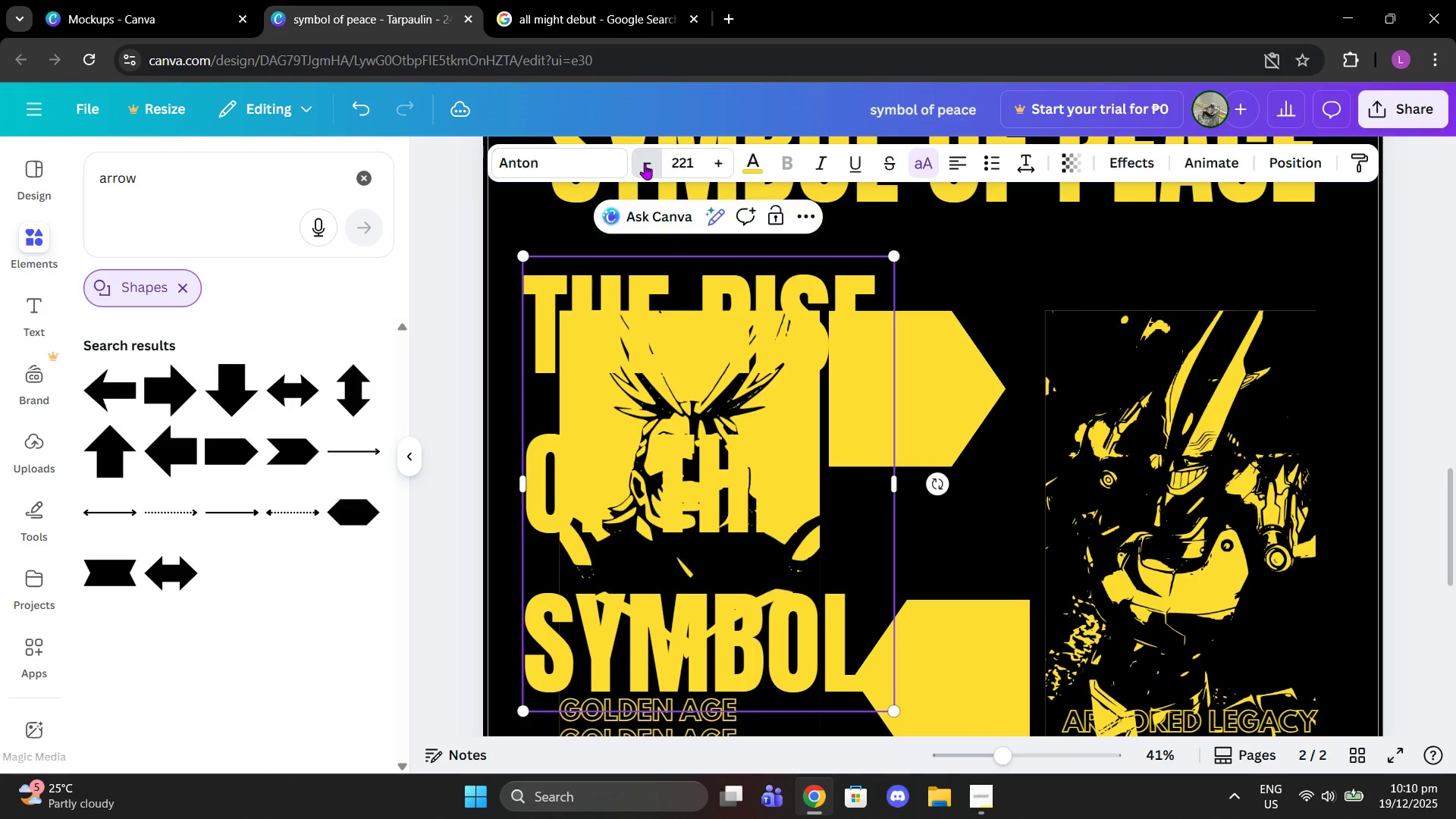 
triple_click([645, 164])
 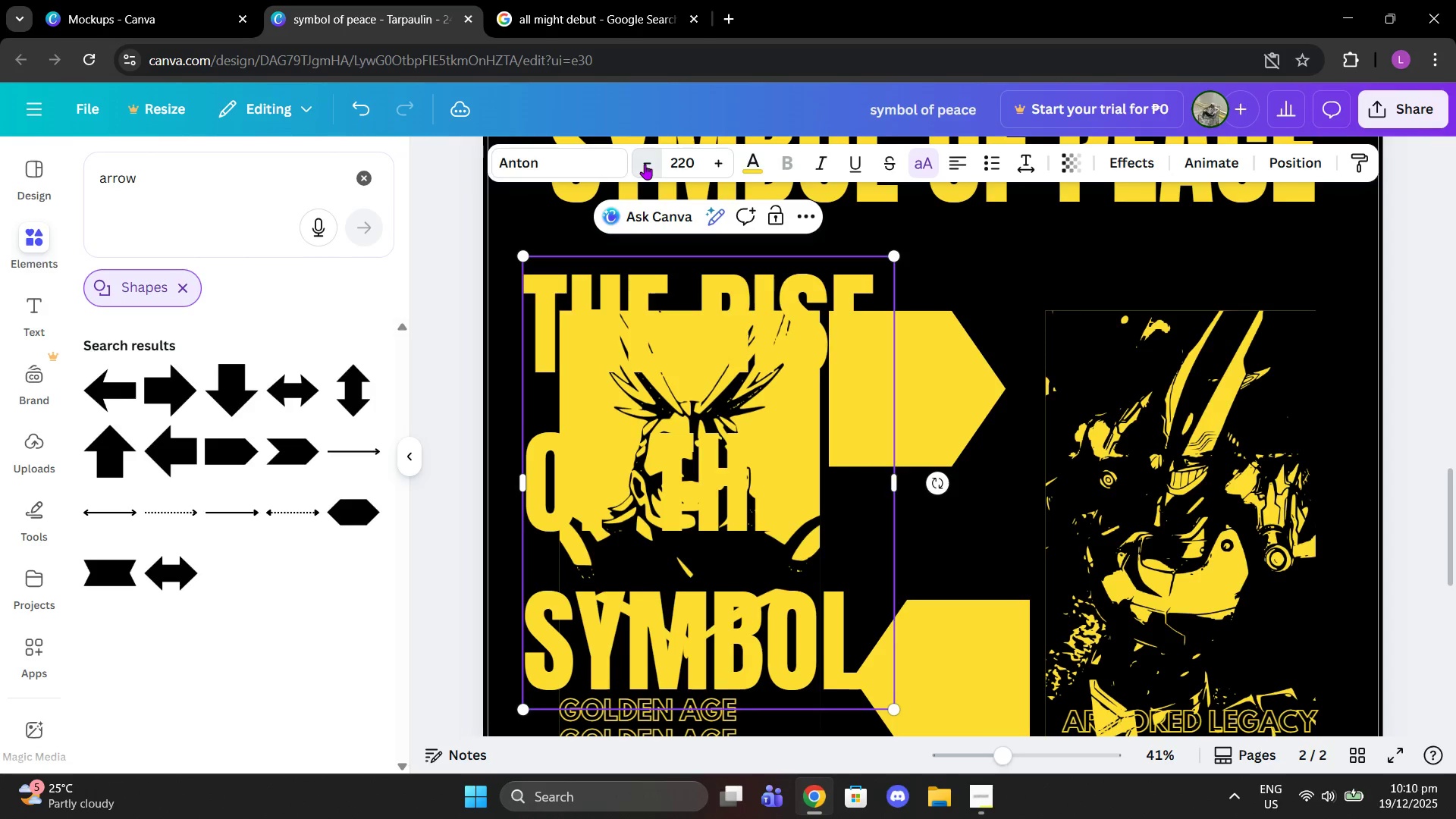 
triple_click([645, 164])
 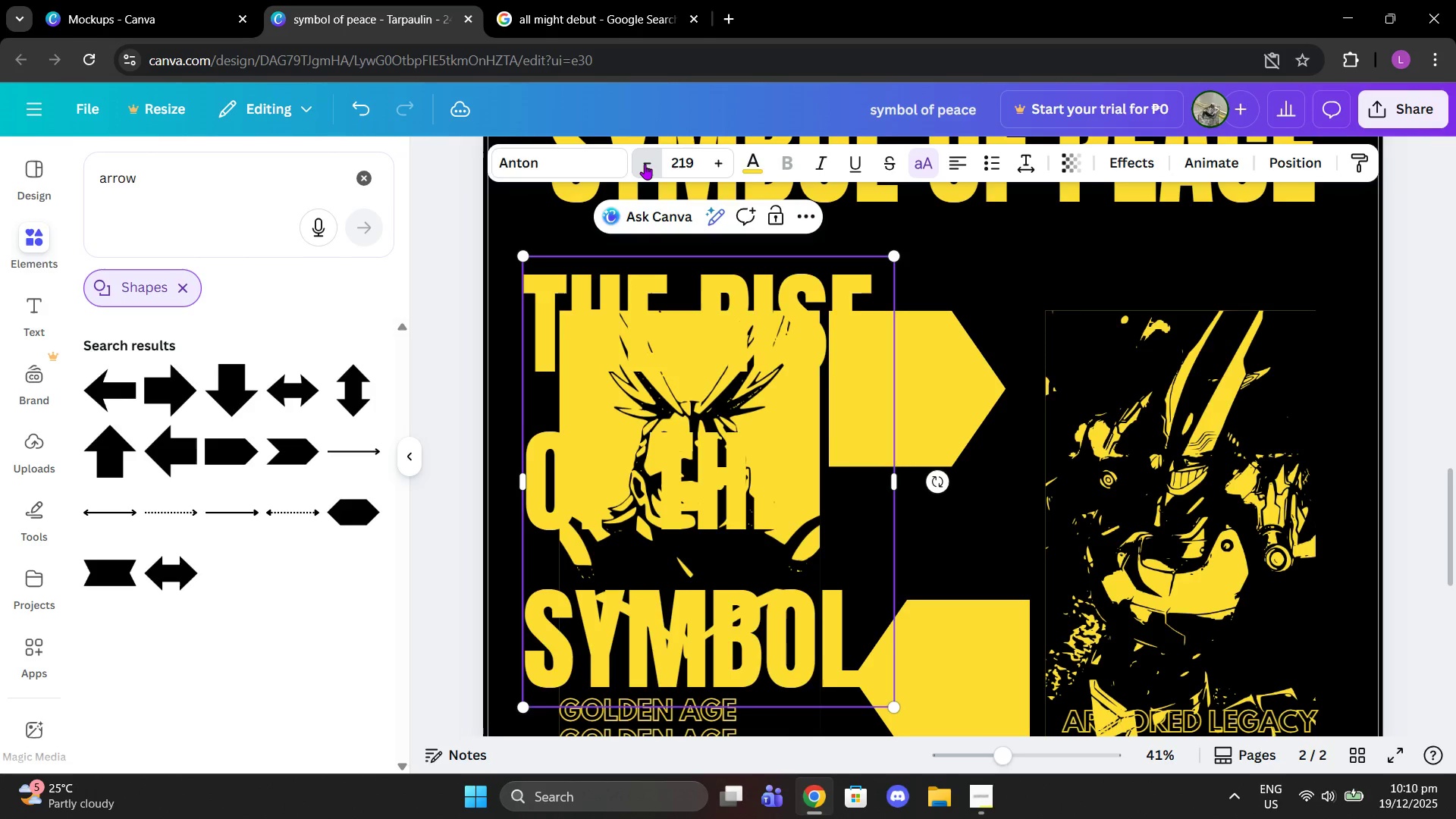 
triple_click([645, 164])
 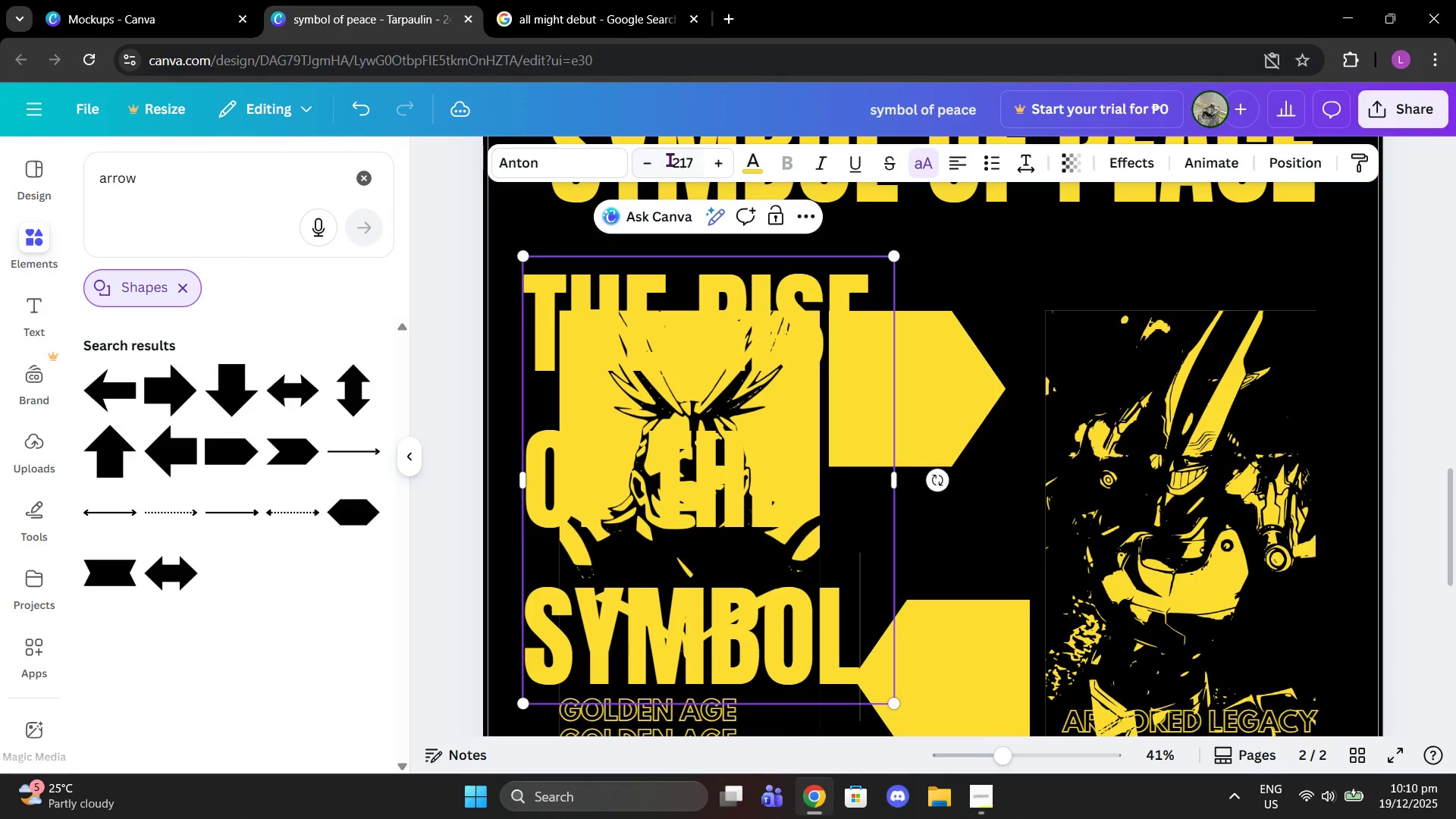 
left_click([671, 159])
 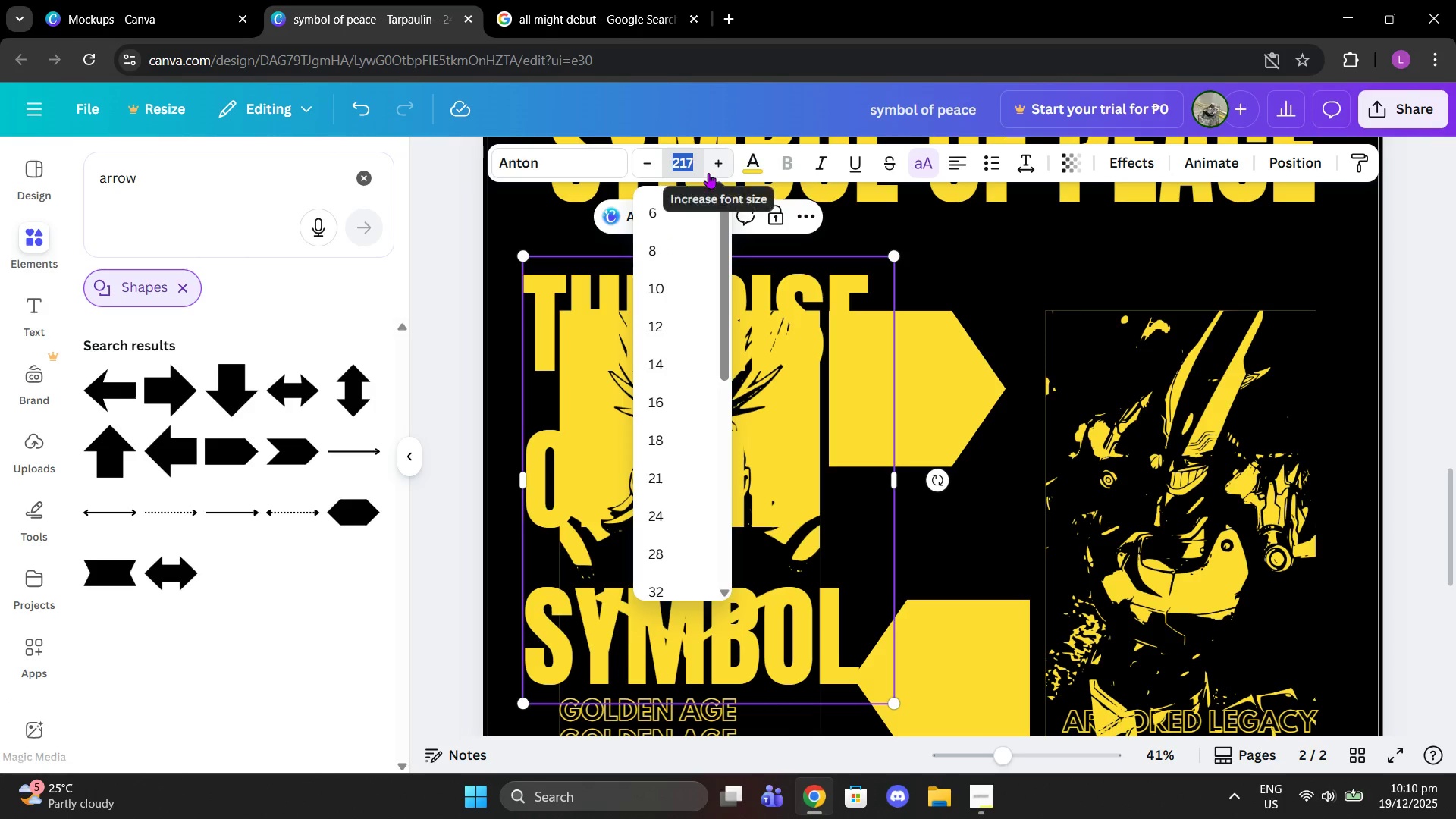 
type(30)
 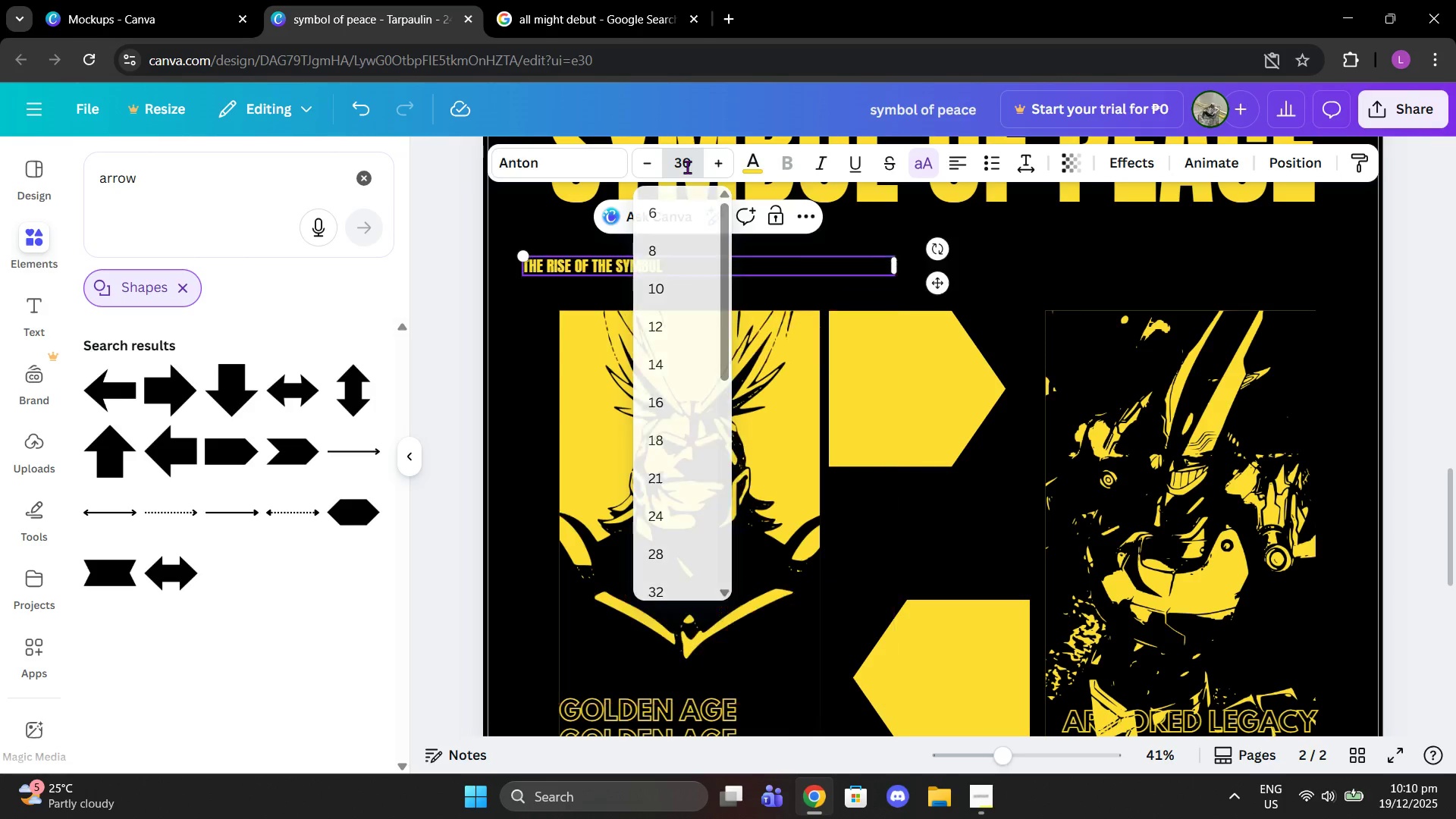 
key(Enter)
 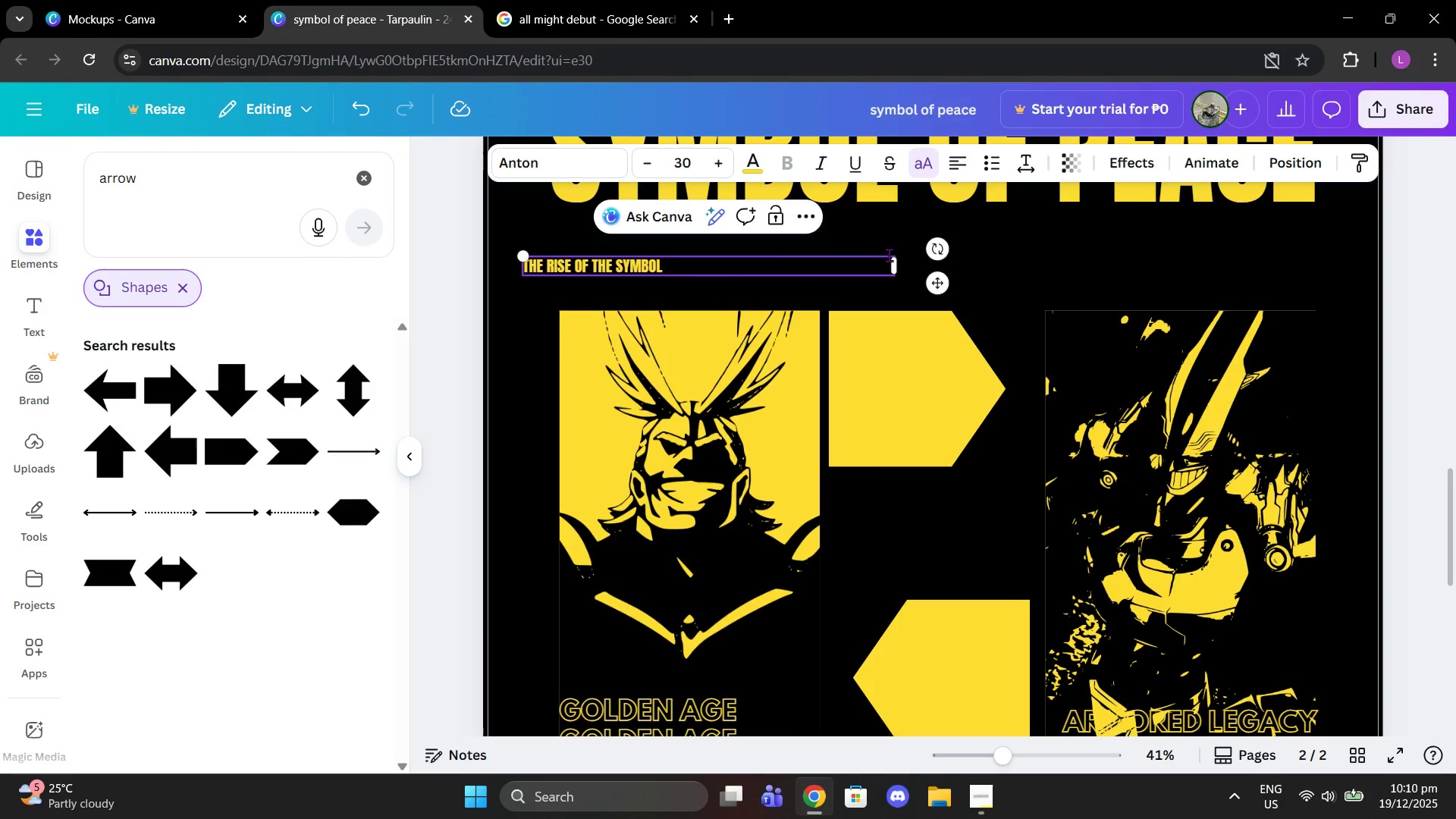 
left_click_drag(start_coordinate=[896, 264], to_coordinate=[589, 259])
 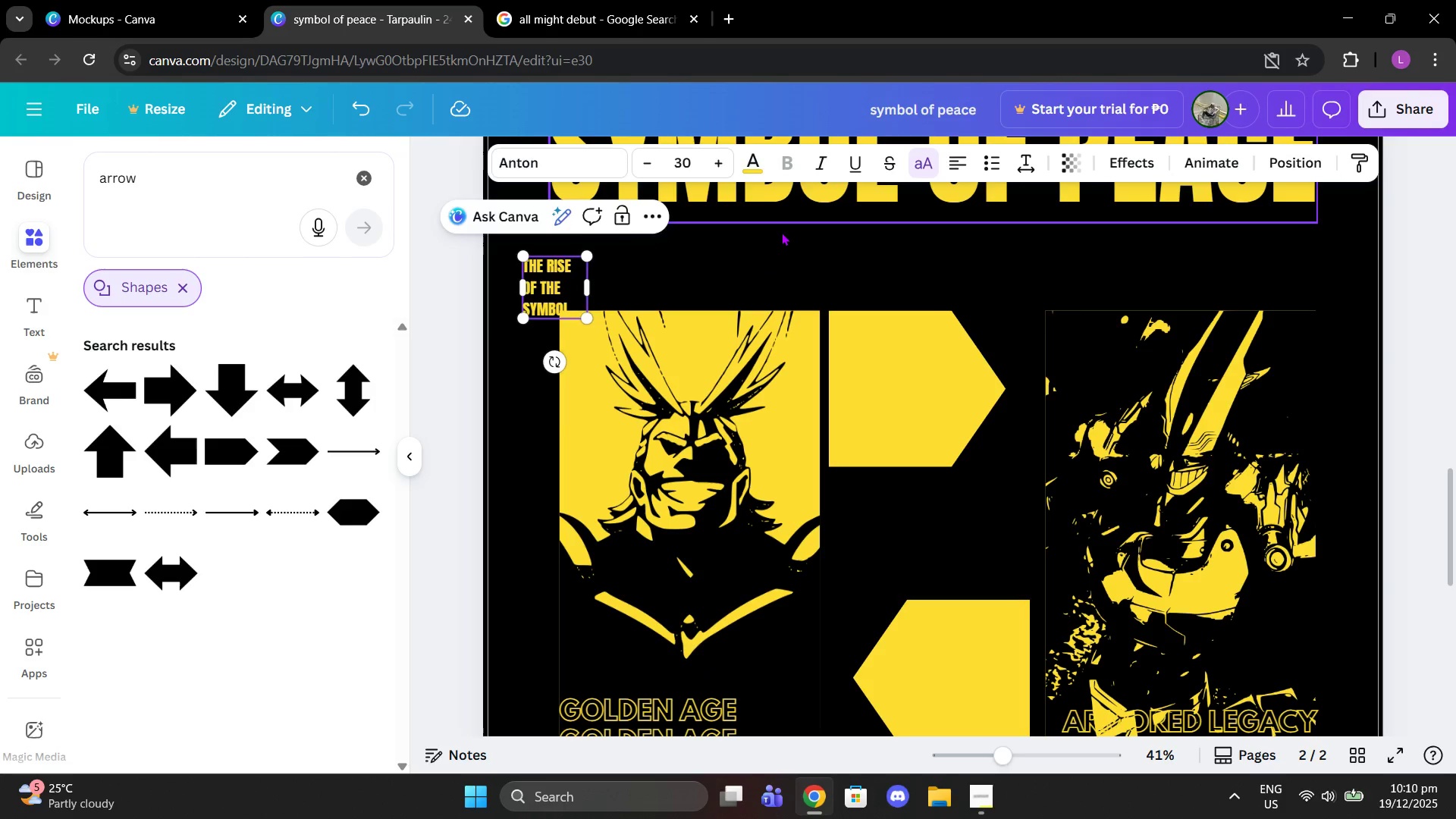 
left_click([781, 232])
 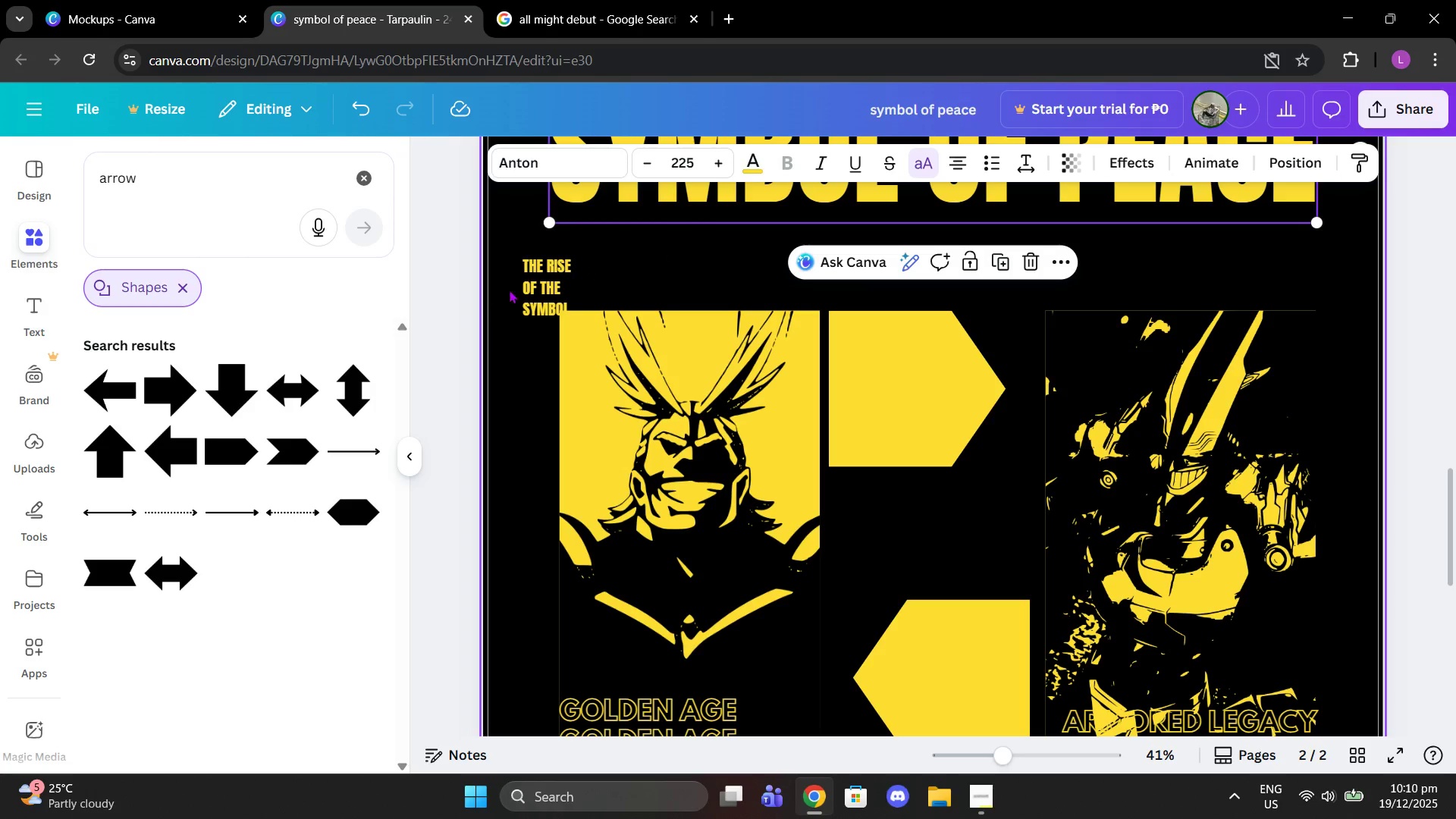 
left_click_drag(start_coordinate=[519, 290], to_coordinate=[641, 283])
 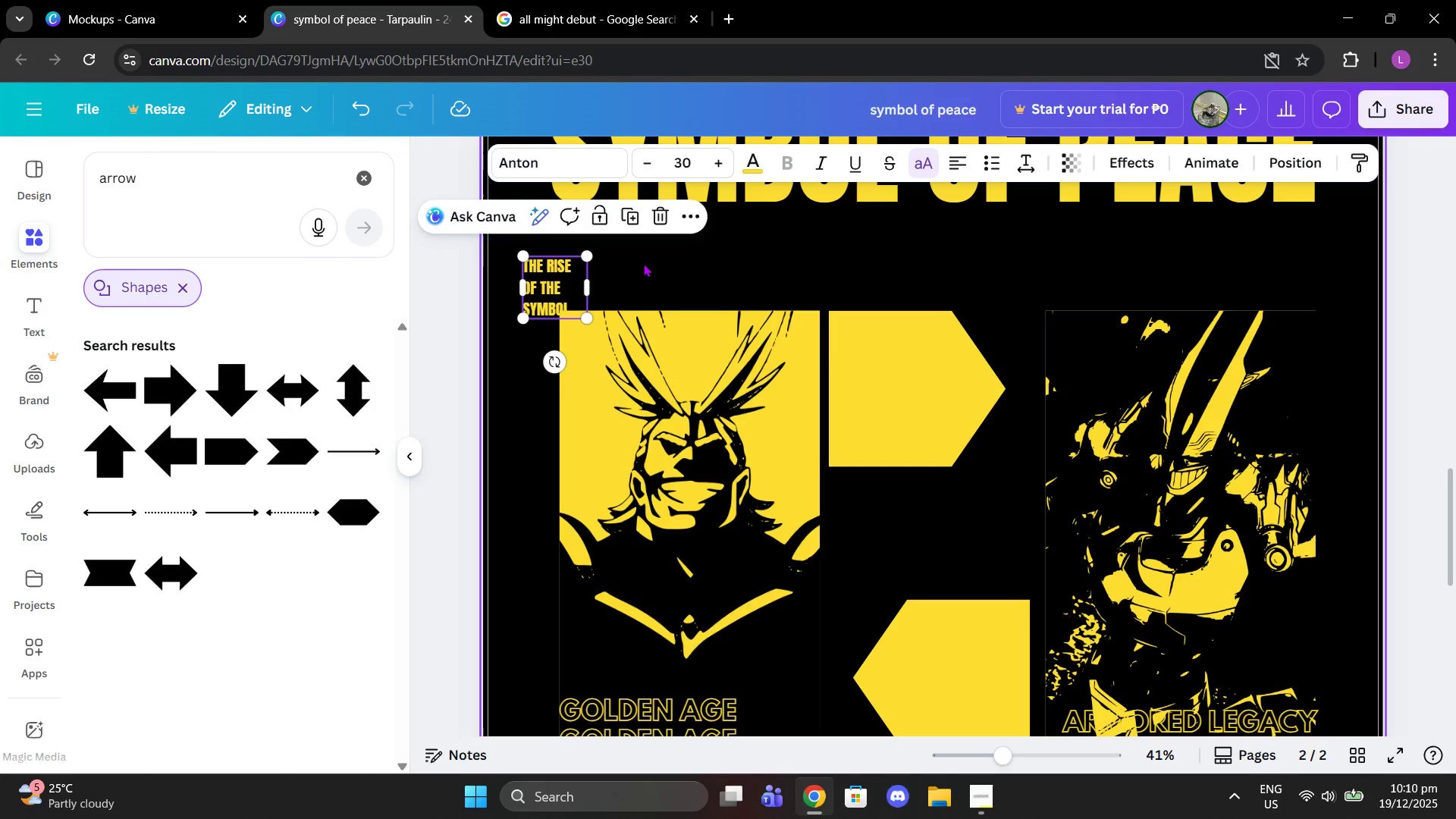 
left_click([643, 263])
 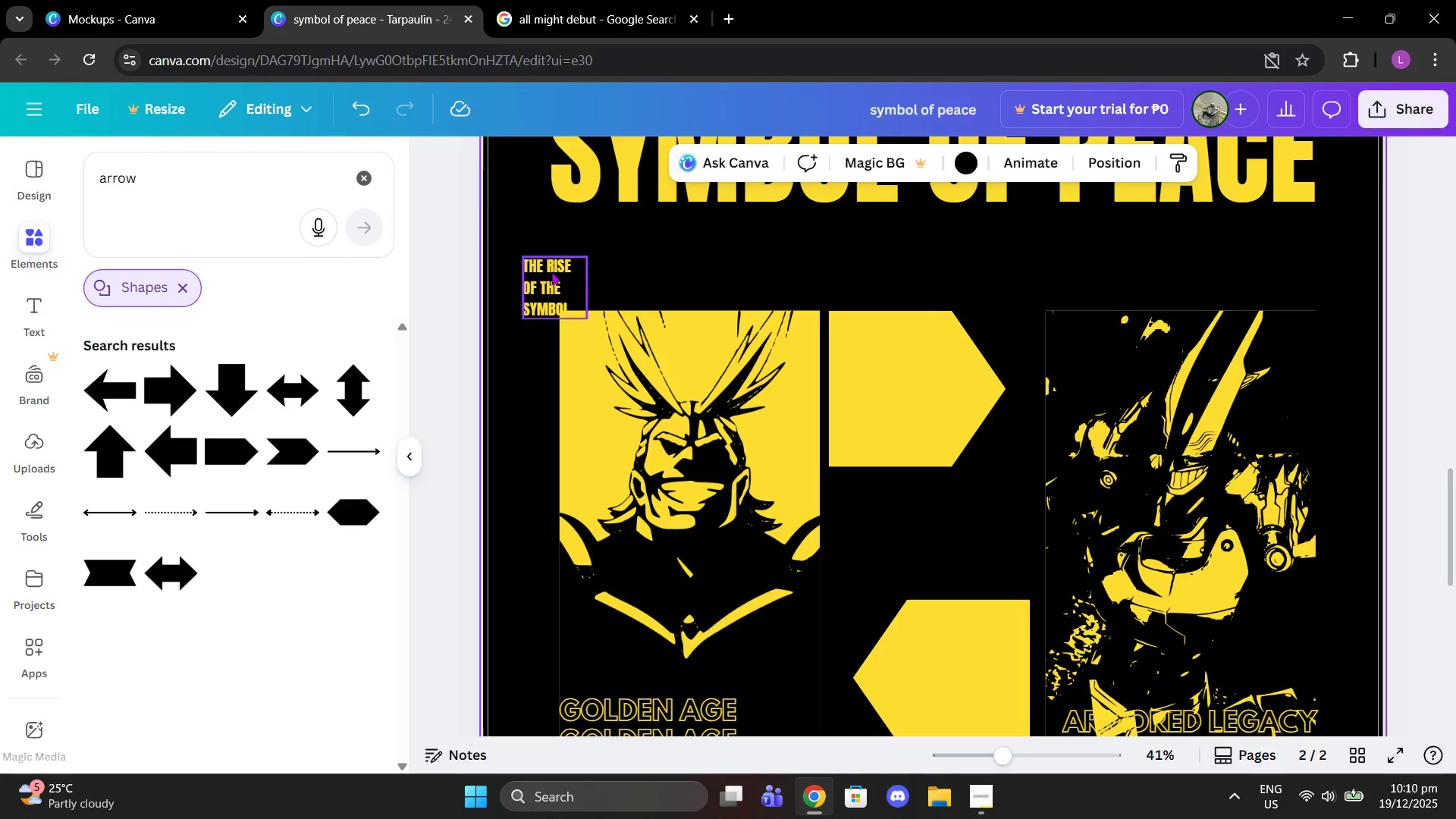 
left_click_drag(start_coordinate=[551, 271], to_coordinate=[869, 332])
 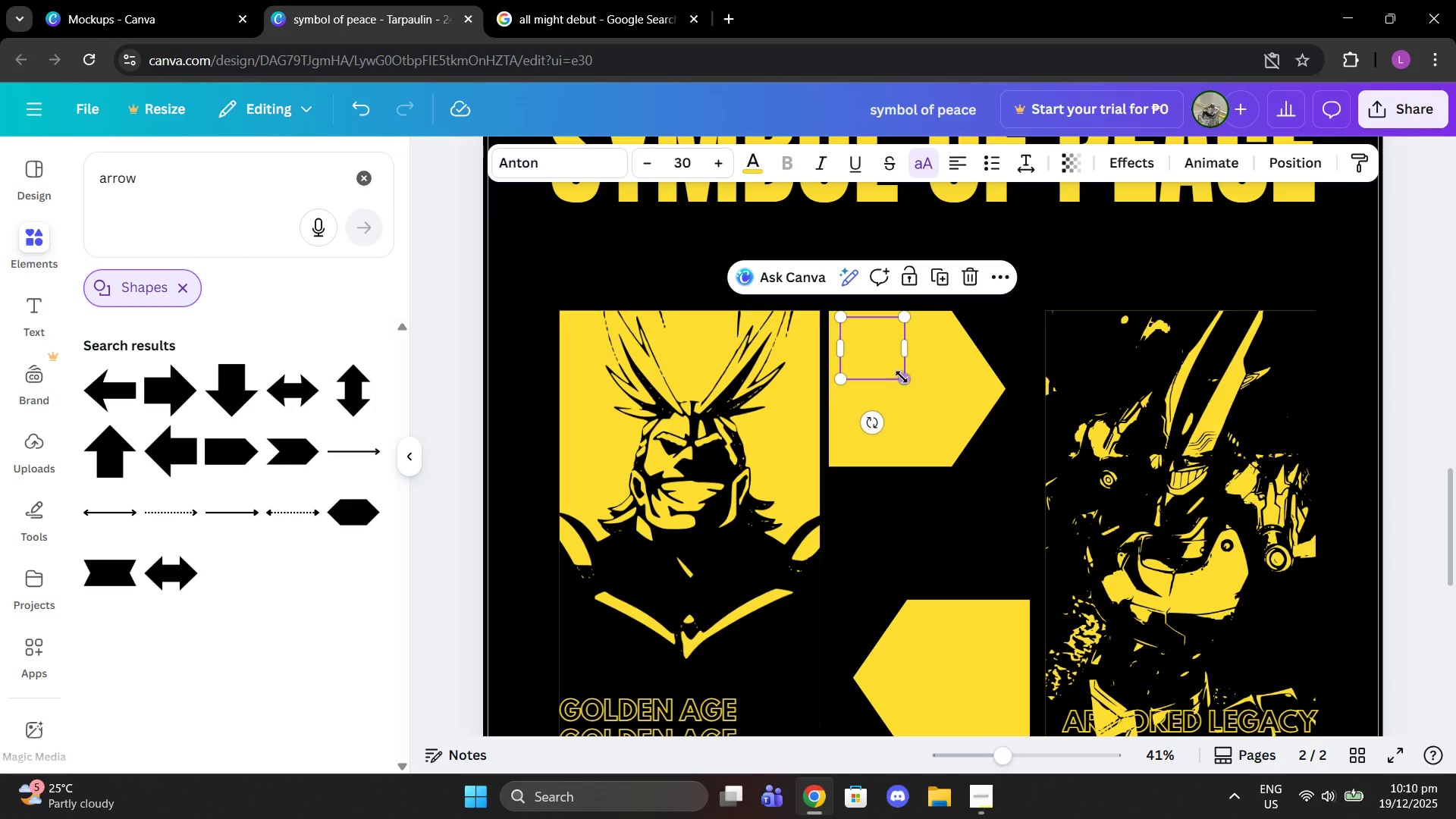 
left_click_drag(start_coordinate=[902, 377], to_coordinate=[973, 468])
 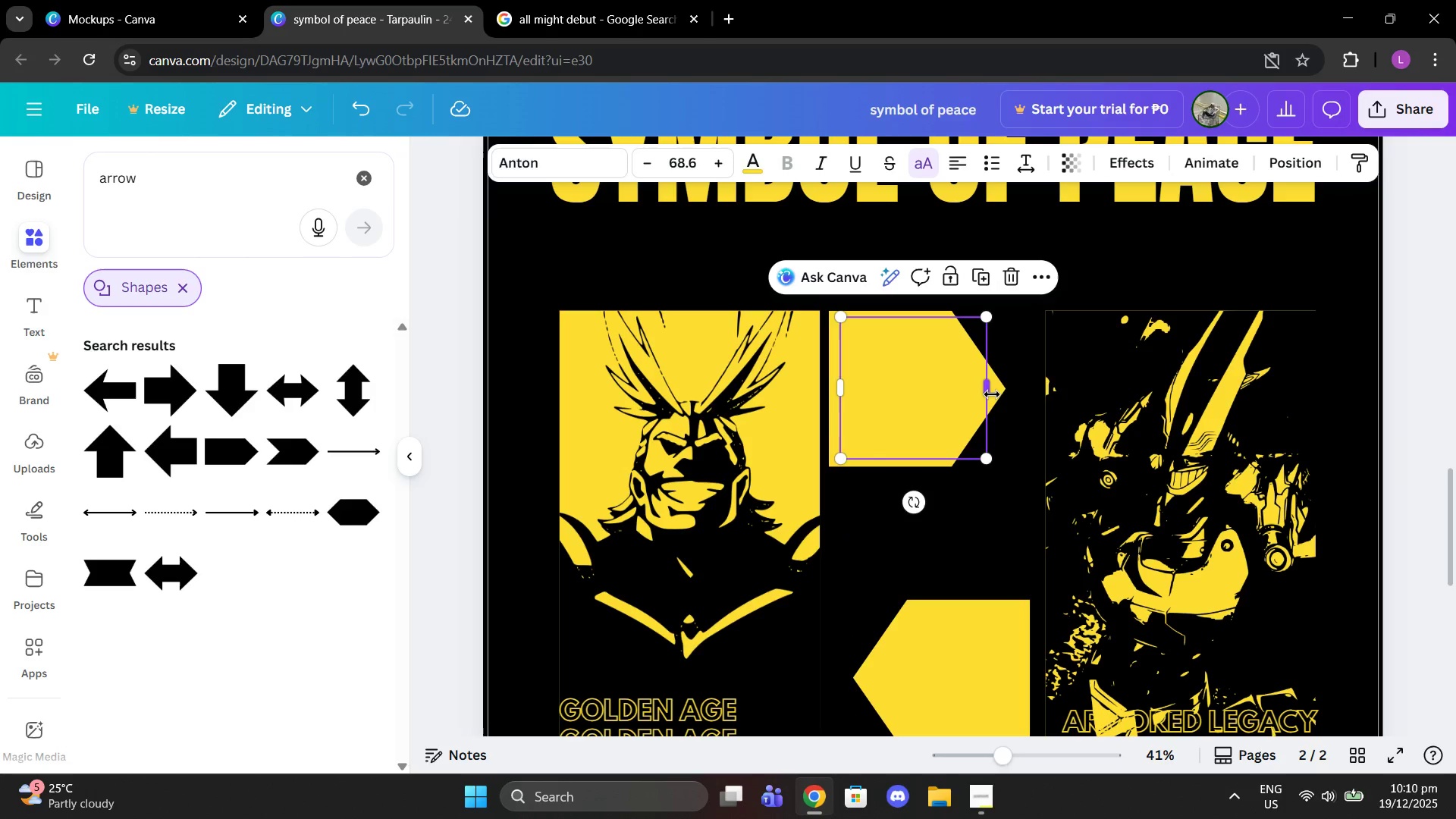 
left_click_drag(start_coordinate=[991, 393], to_coordinate=[957, 393])
 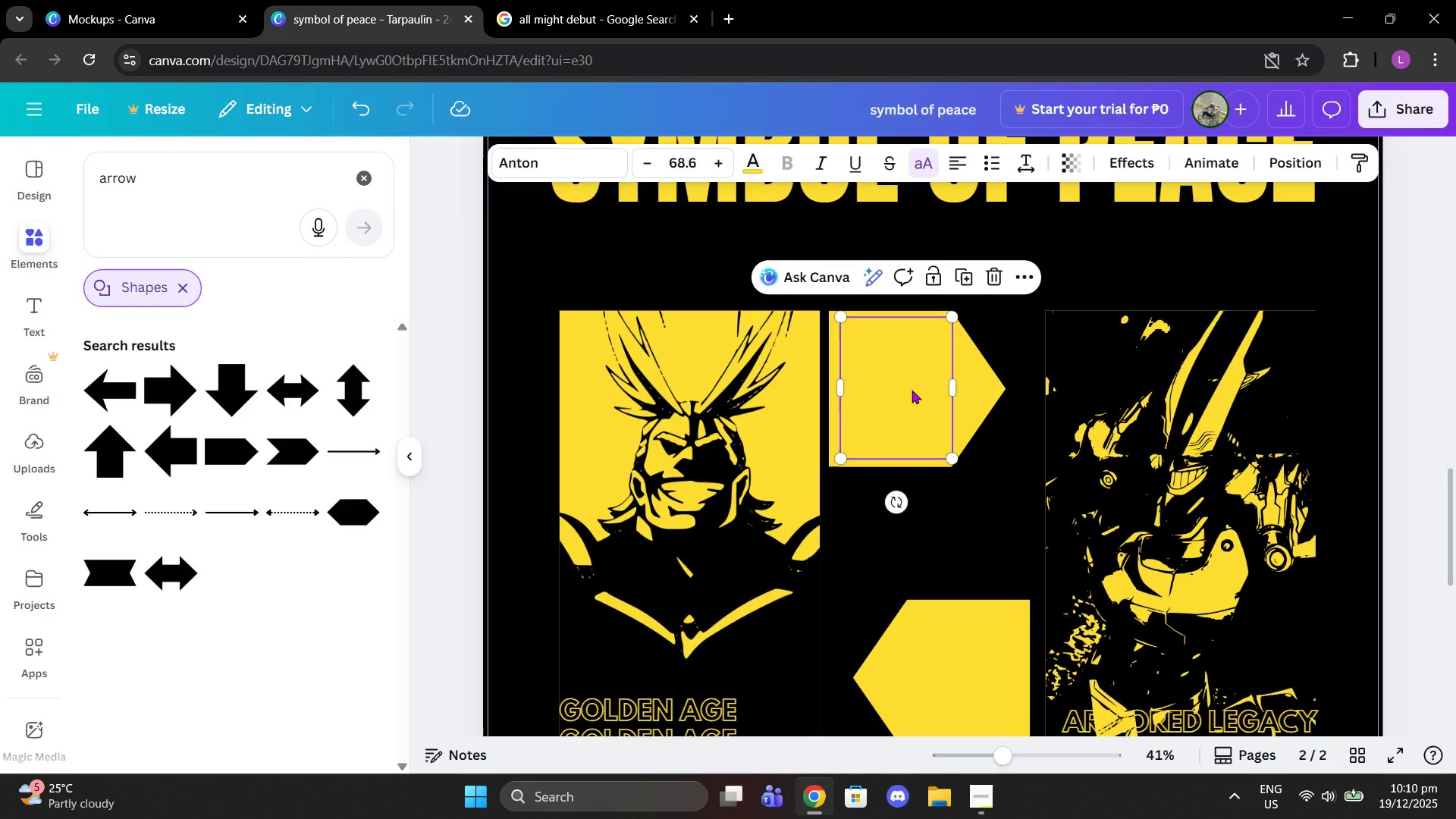 
left_click_drag(start_coordinate=[912, 390], to_coordinate=[908, 389])
 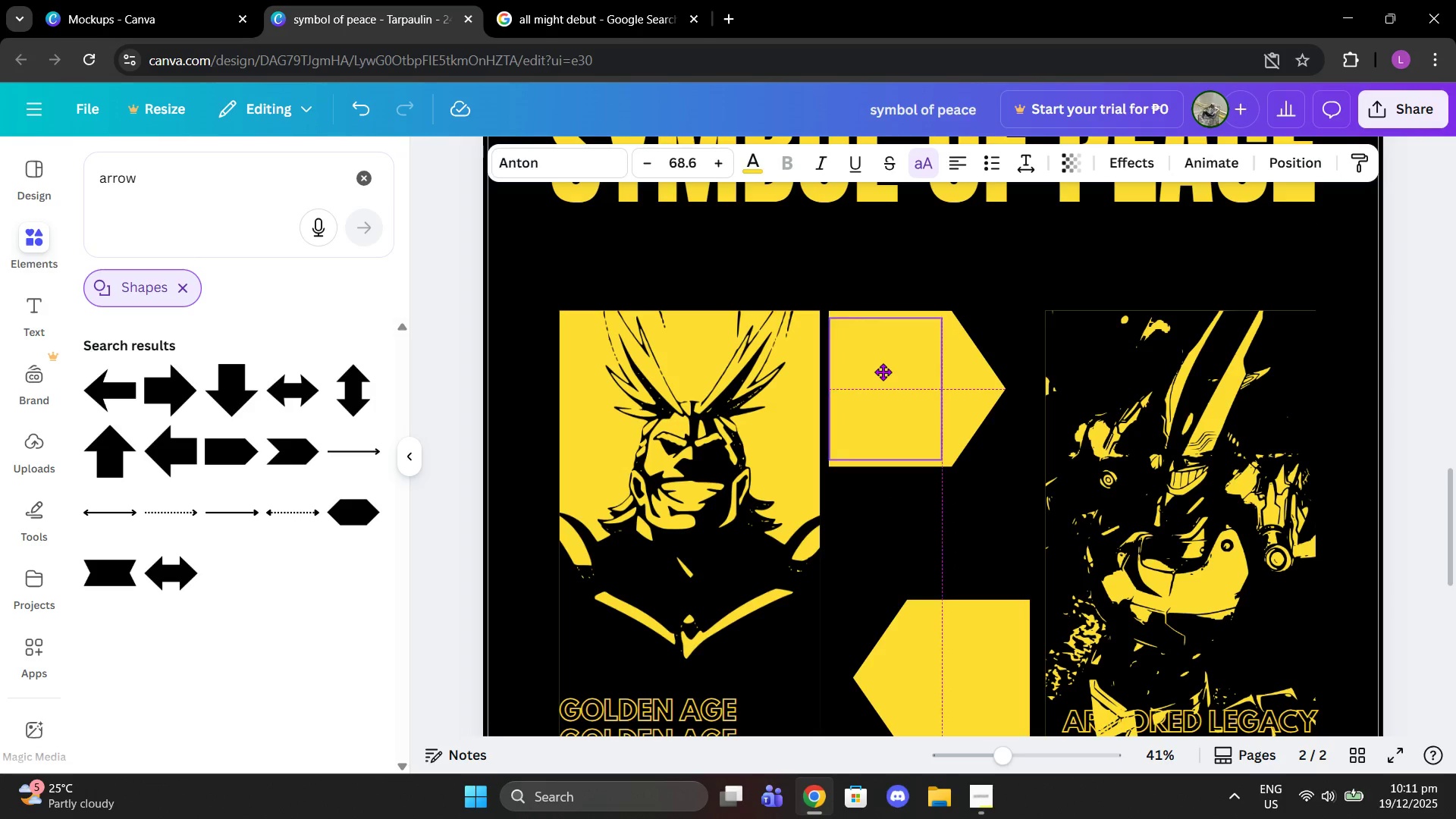 
left_click([762, 169])
 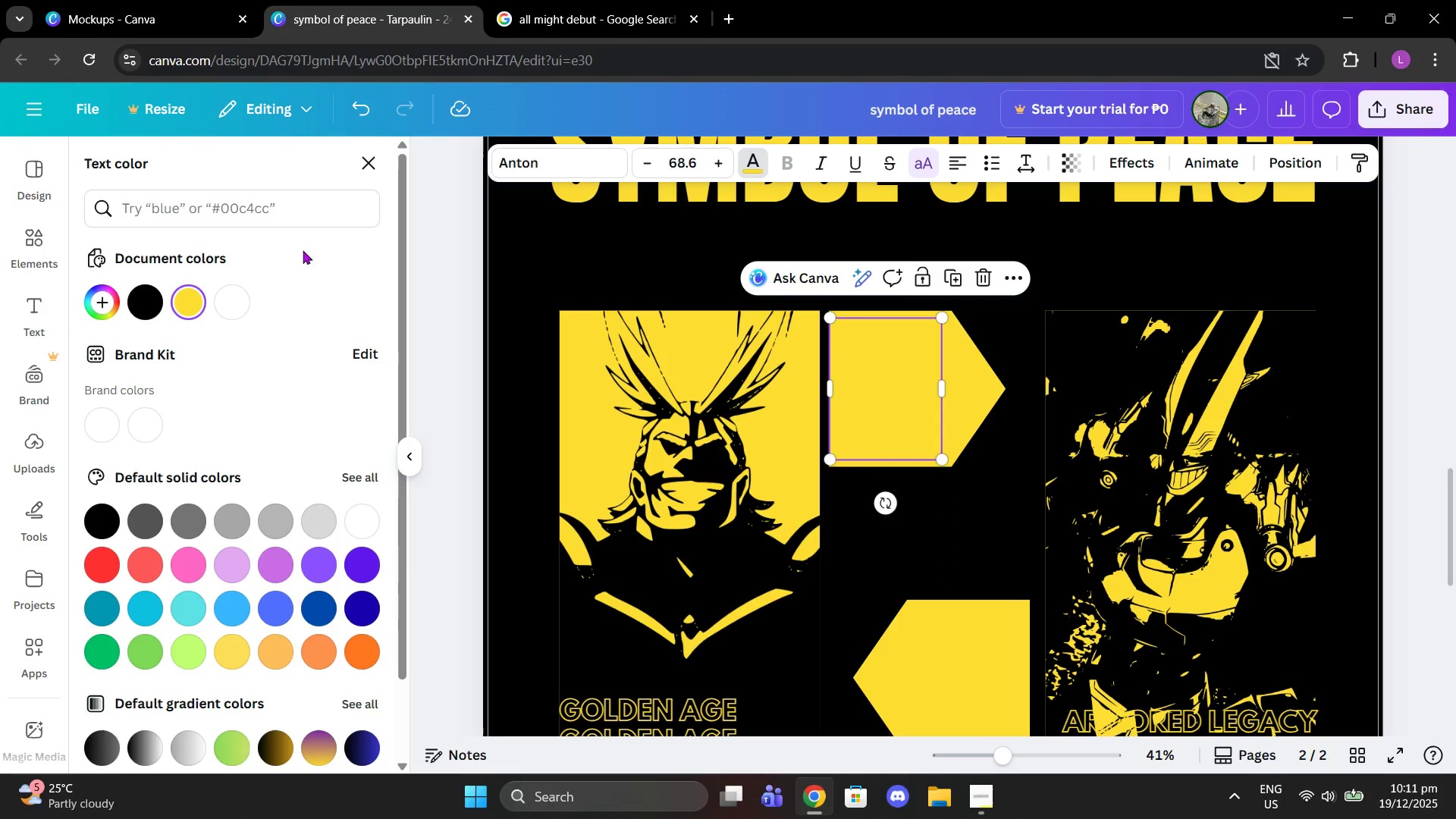 
left_click([149, 300])
 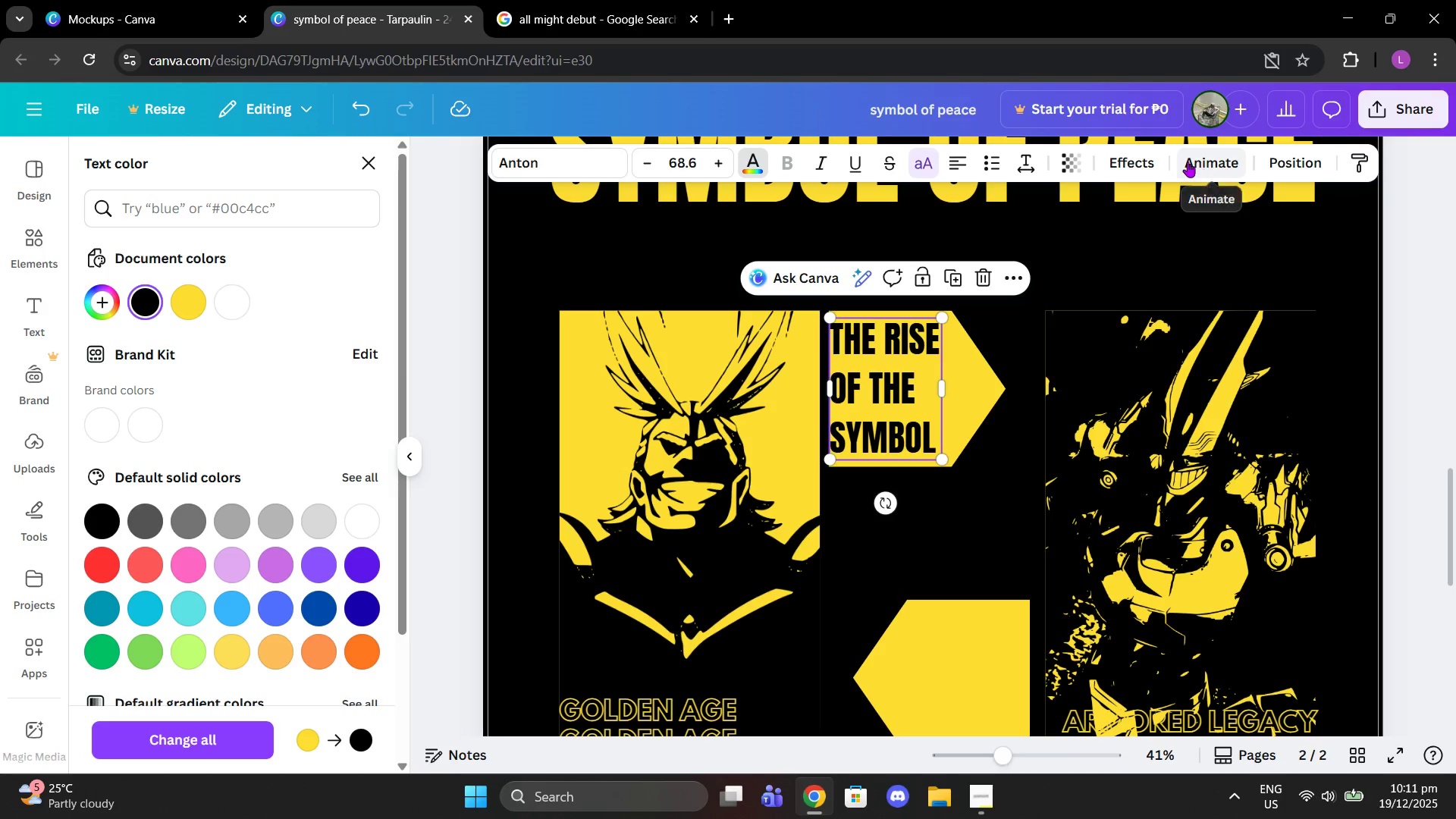 
left_click([1158, 162])
 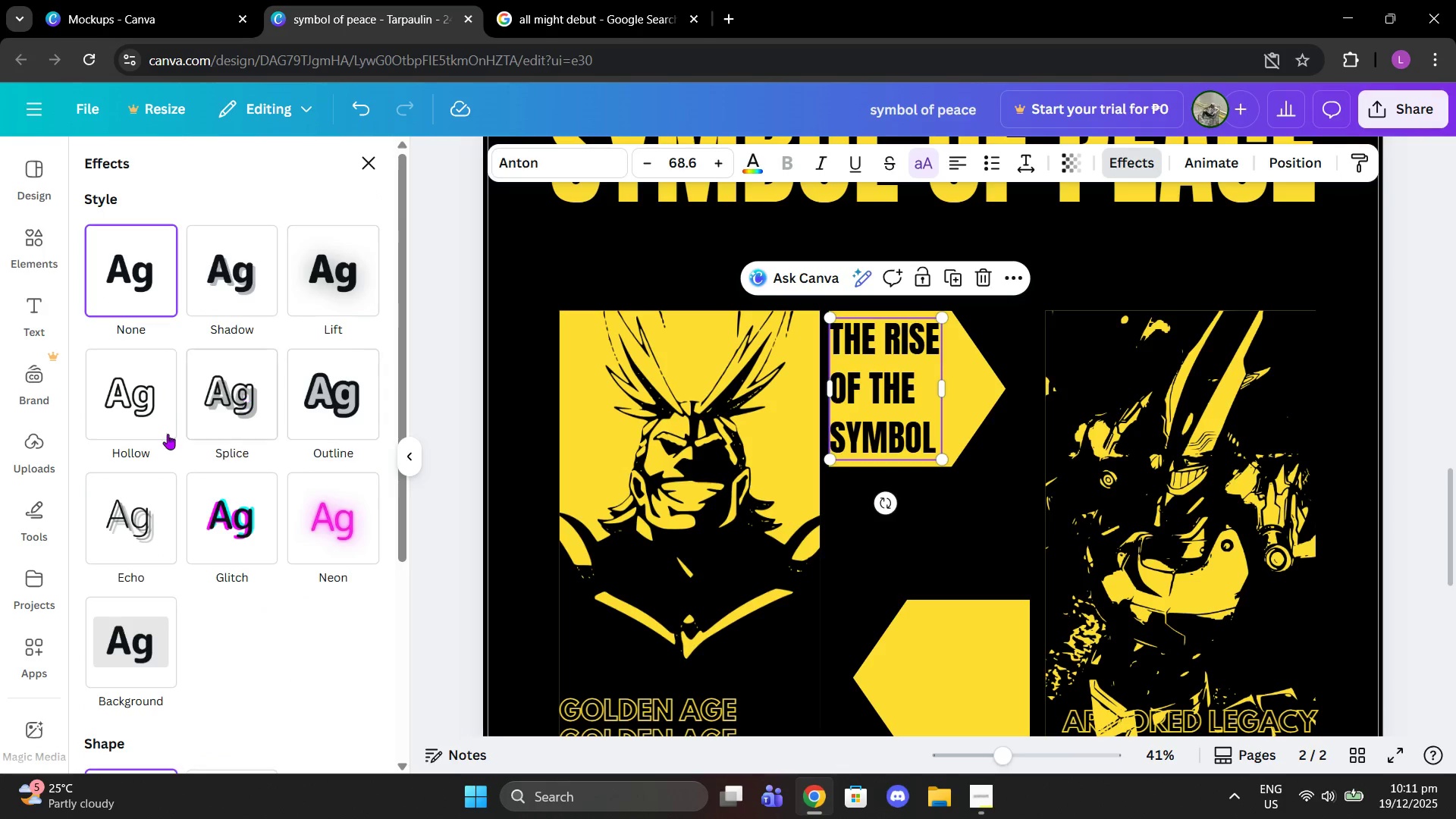 
left_click([130, 419])
 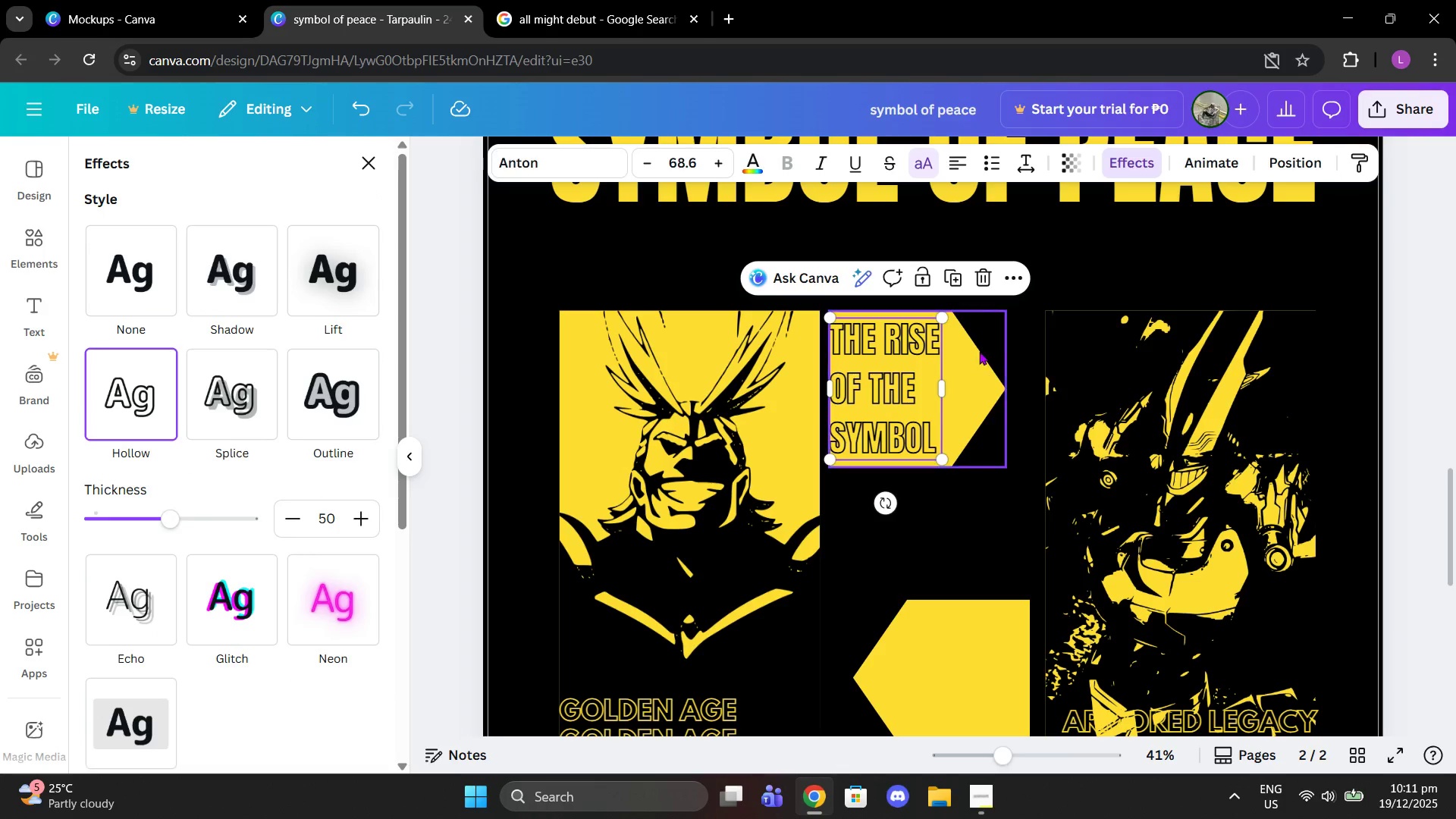 
left_click([987, 300])
 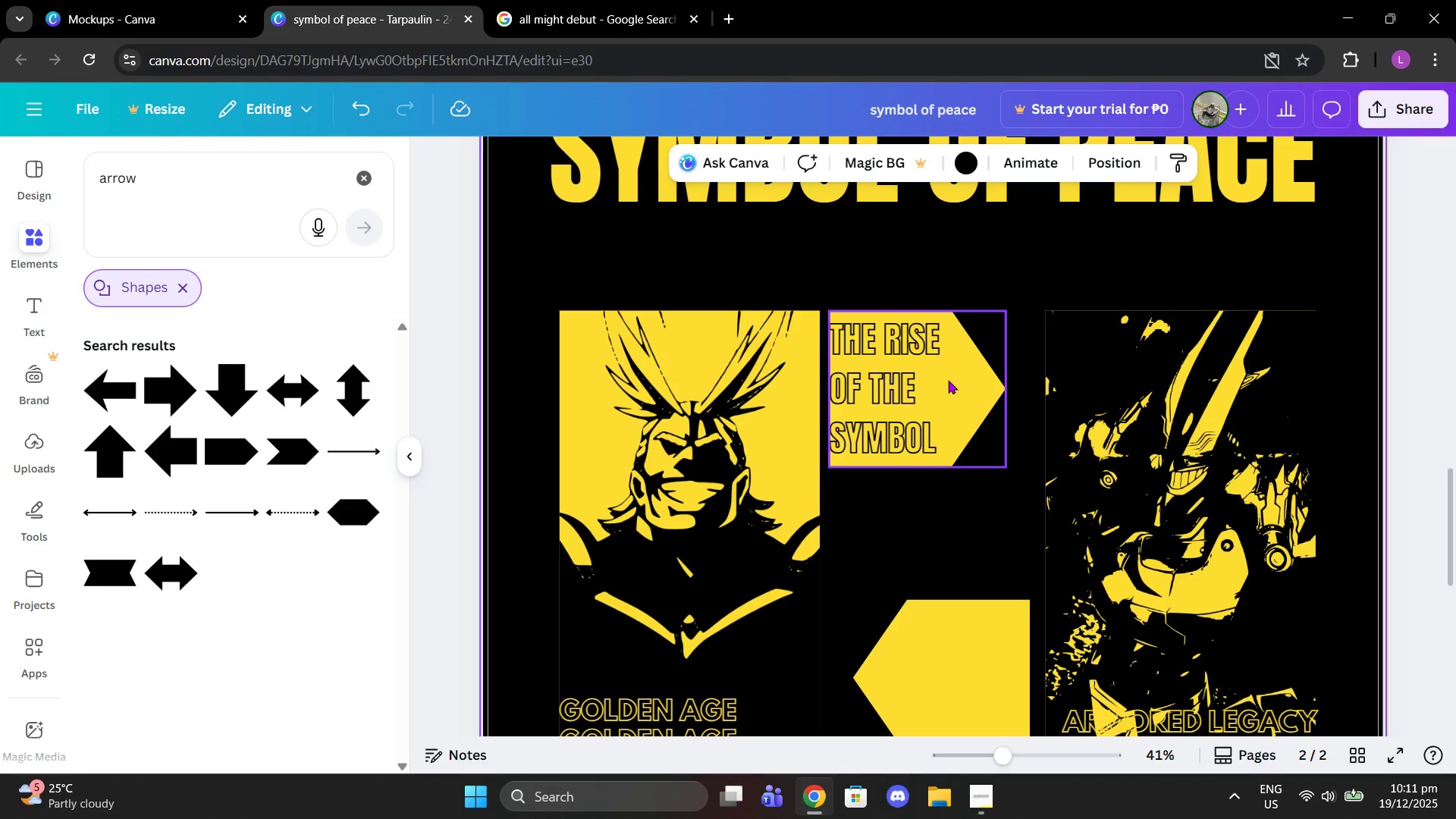 
left_click([921, 377])
 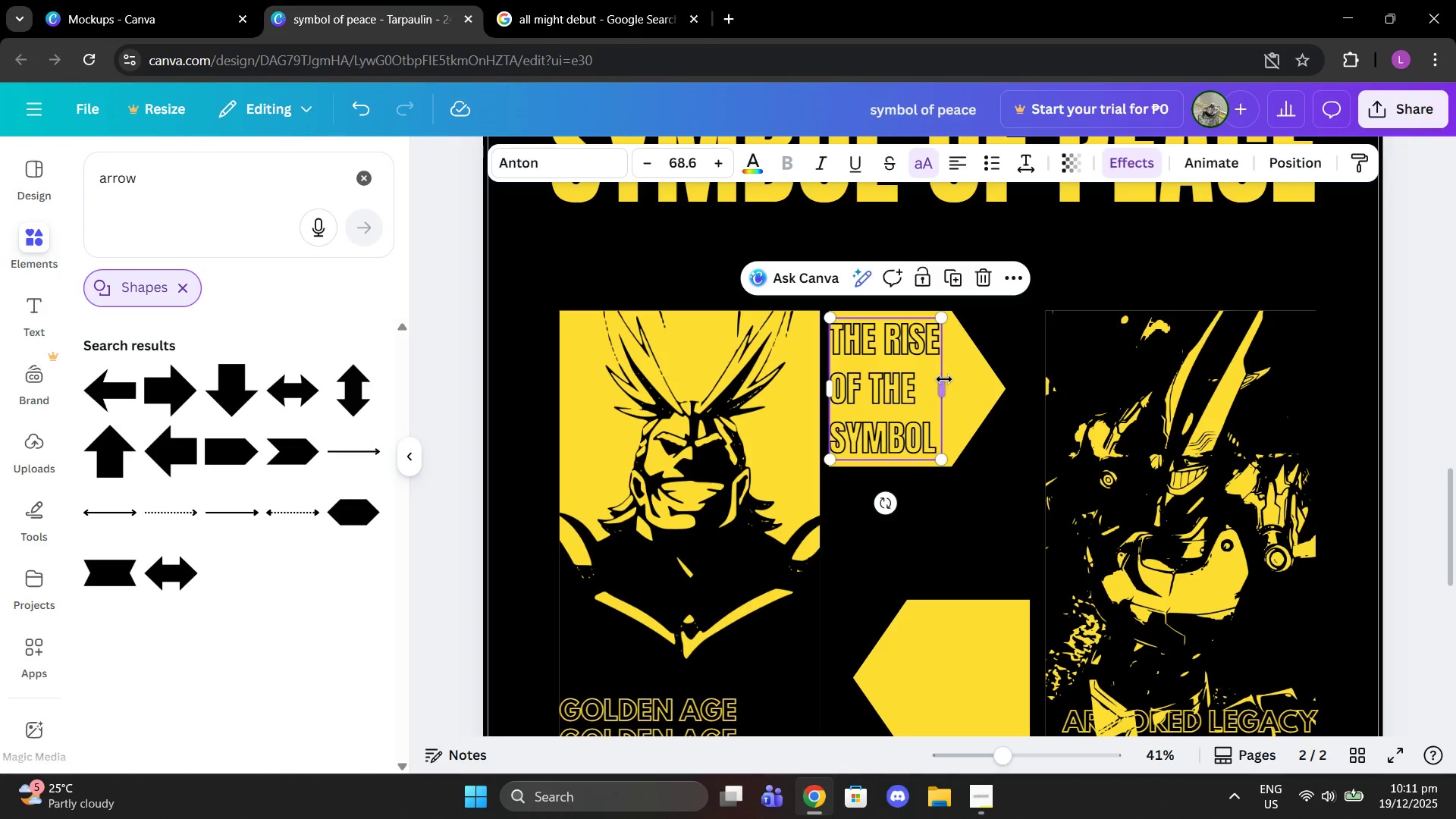 
left_click_drag(start_coordinate=[944, 379], to_coordinate=[977, 380])
 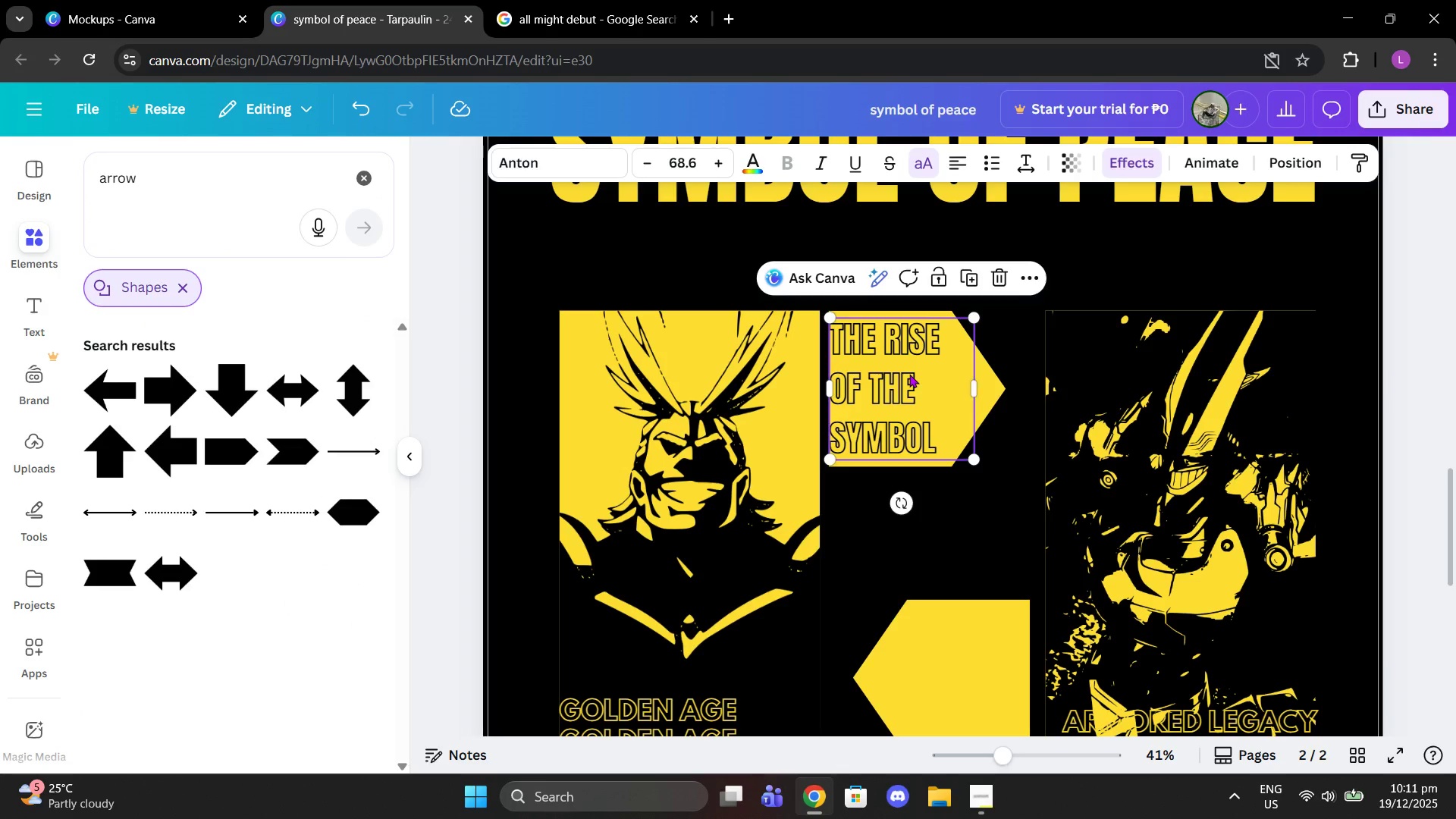 
left_click_drag(start_coordinate=[909, 374], to_coordinate=[918, 374])
 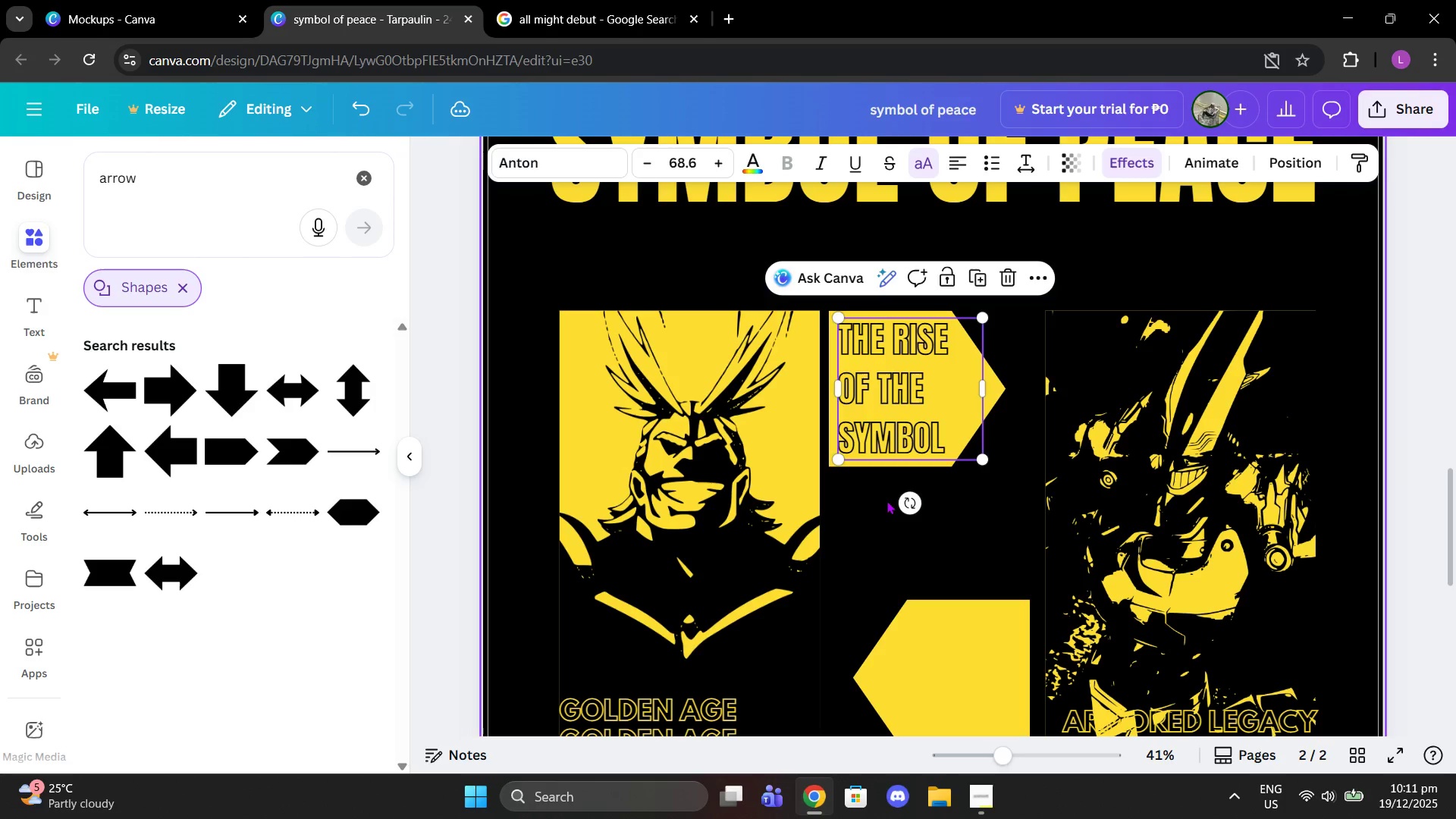 
left_click([886, 500])
 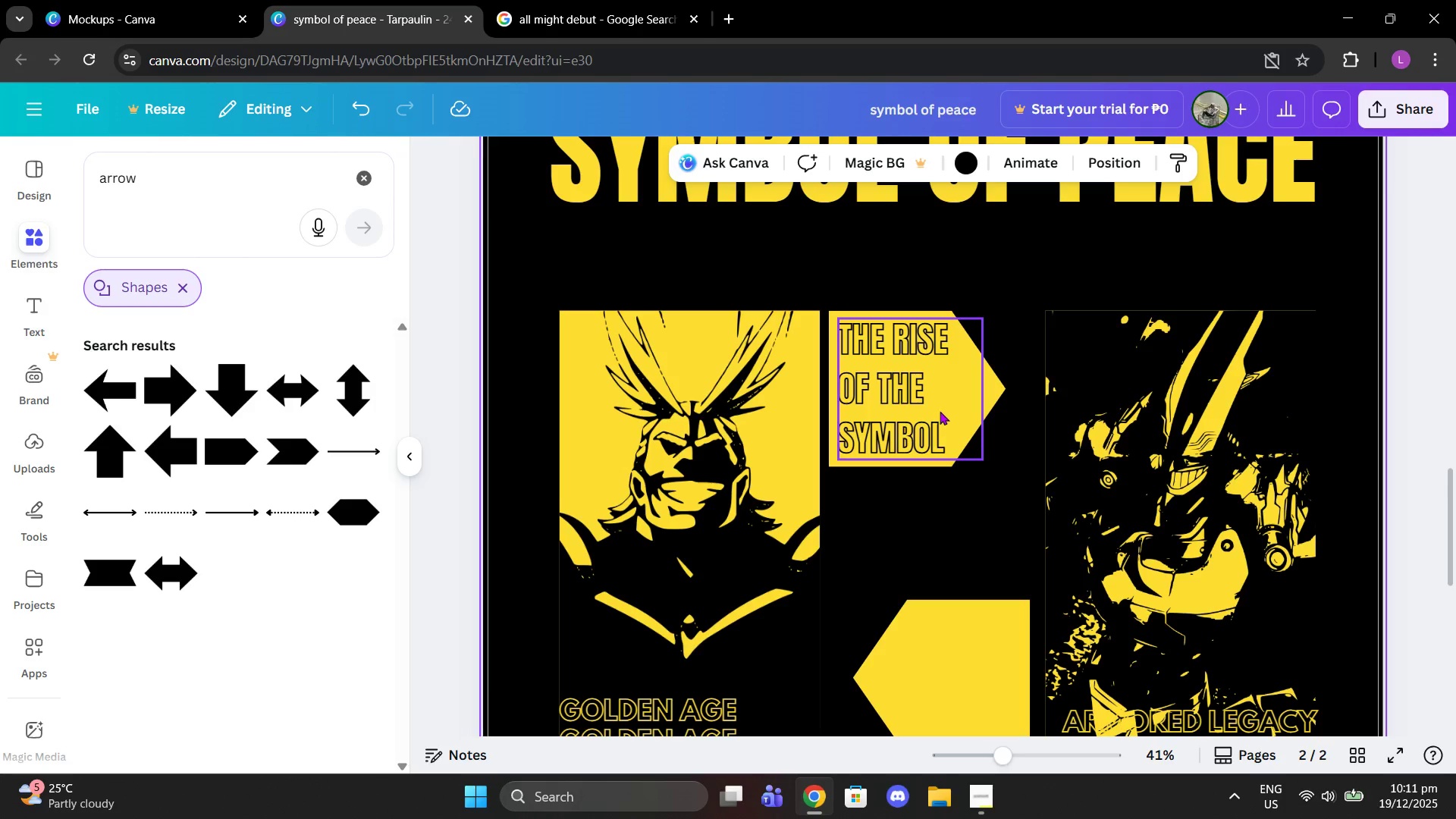 
scroll: coordinate [940, 407], scroll_direction: down, amount: 4.0
 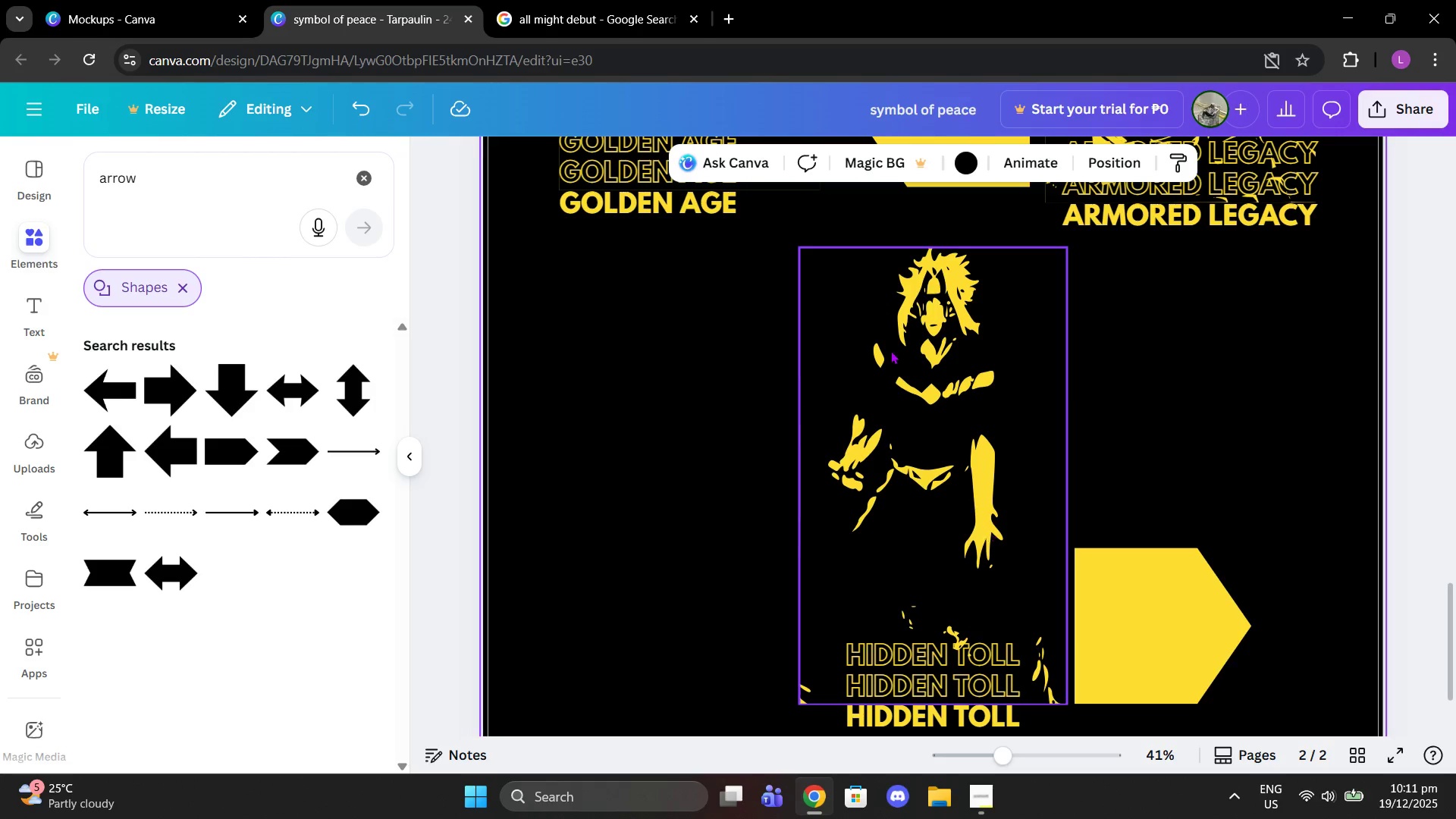 
left_click([648, 0])
 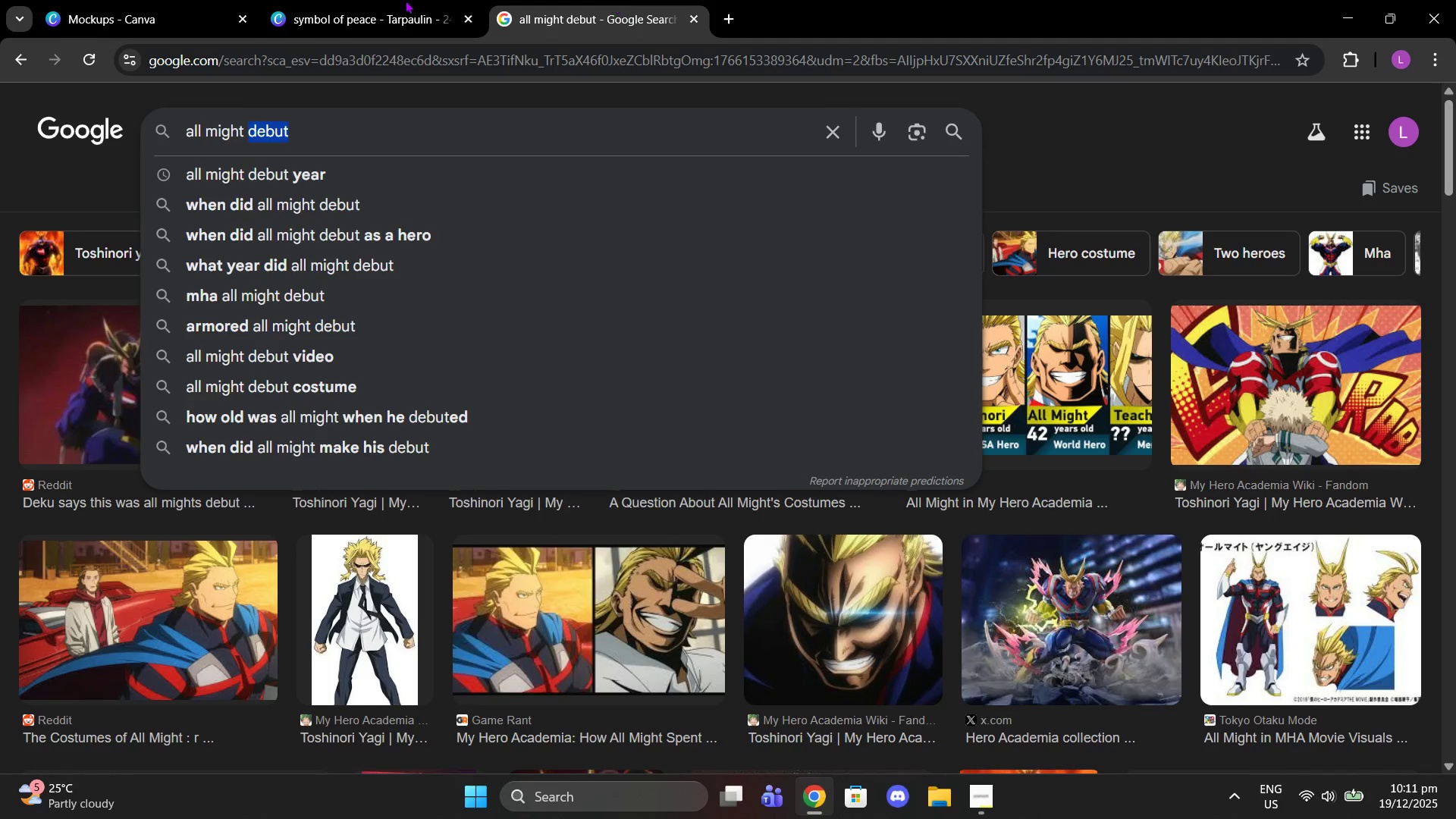 
left_click([343, 0])
 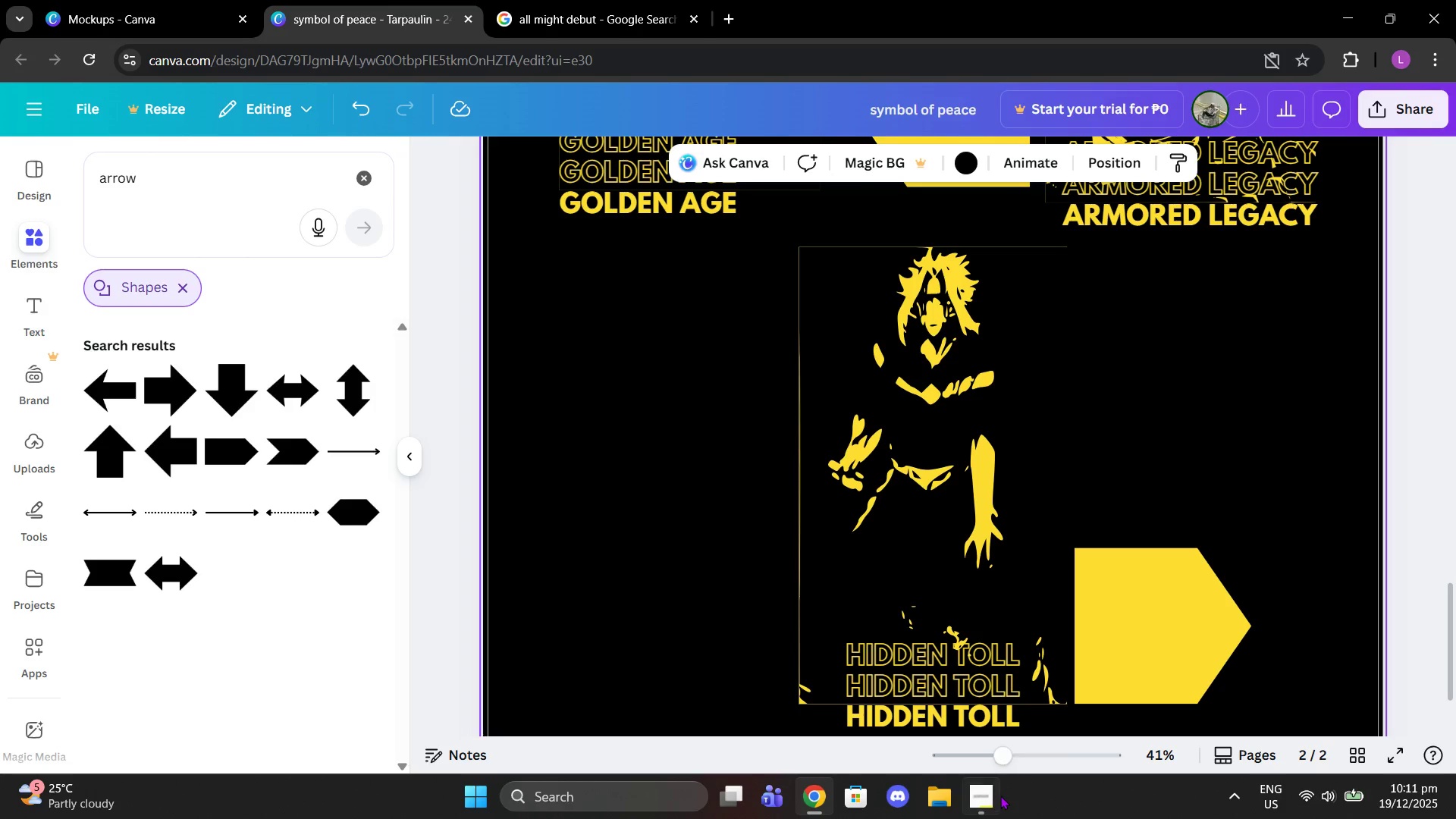 
left_click([999, 795])